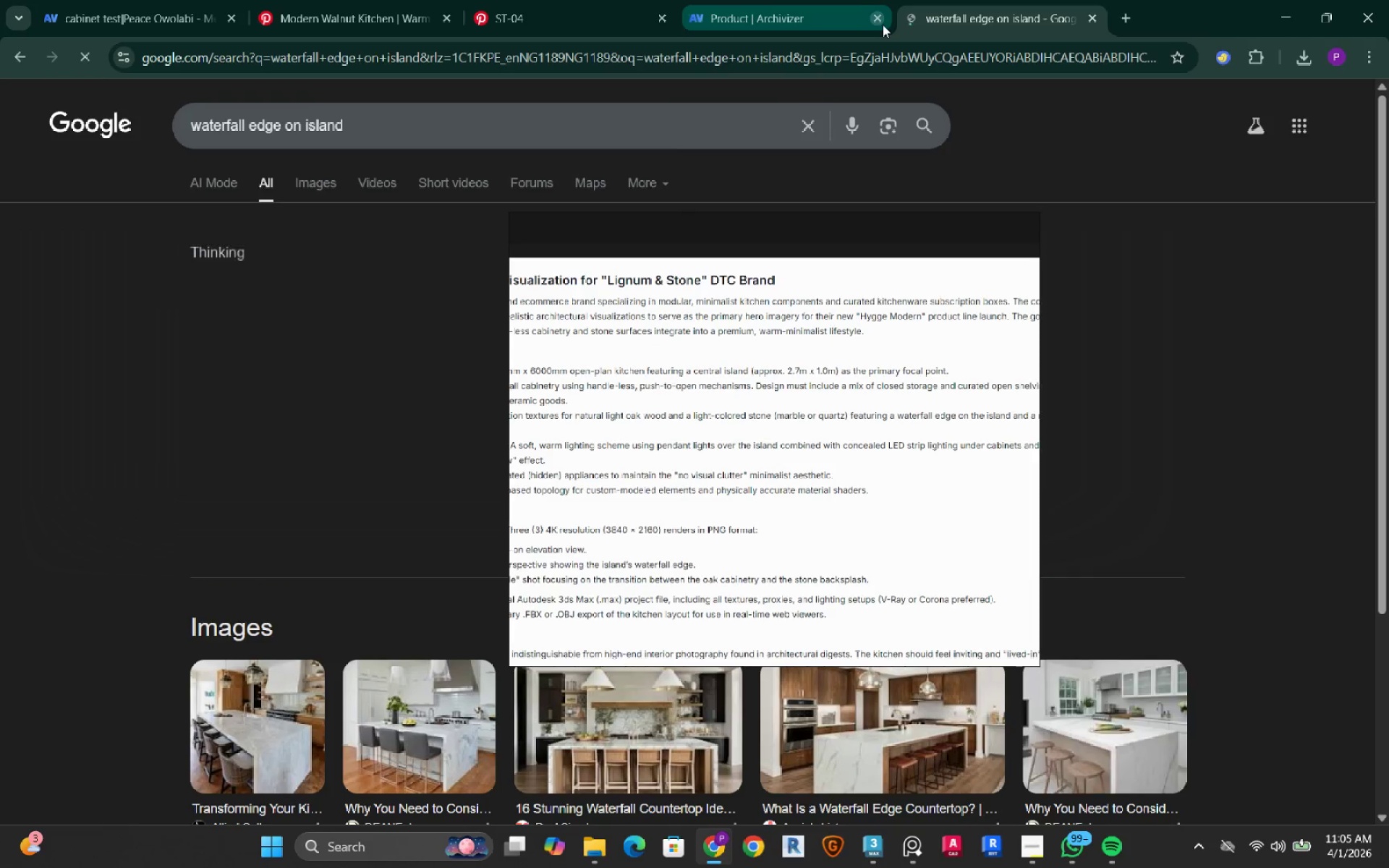 
mouse_move([829, 148])
 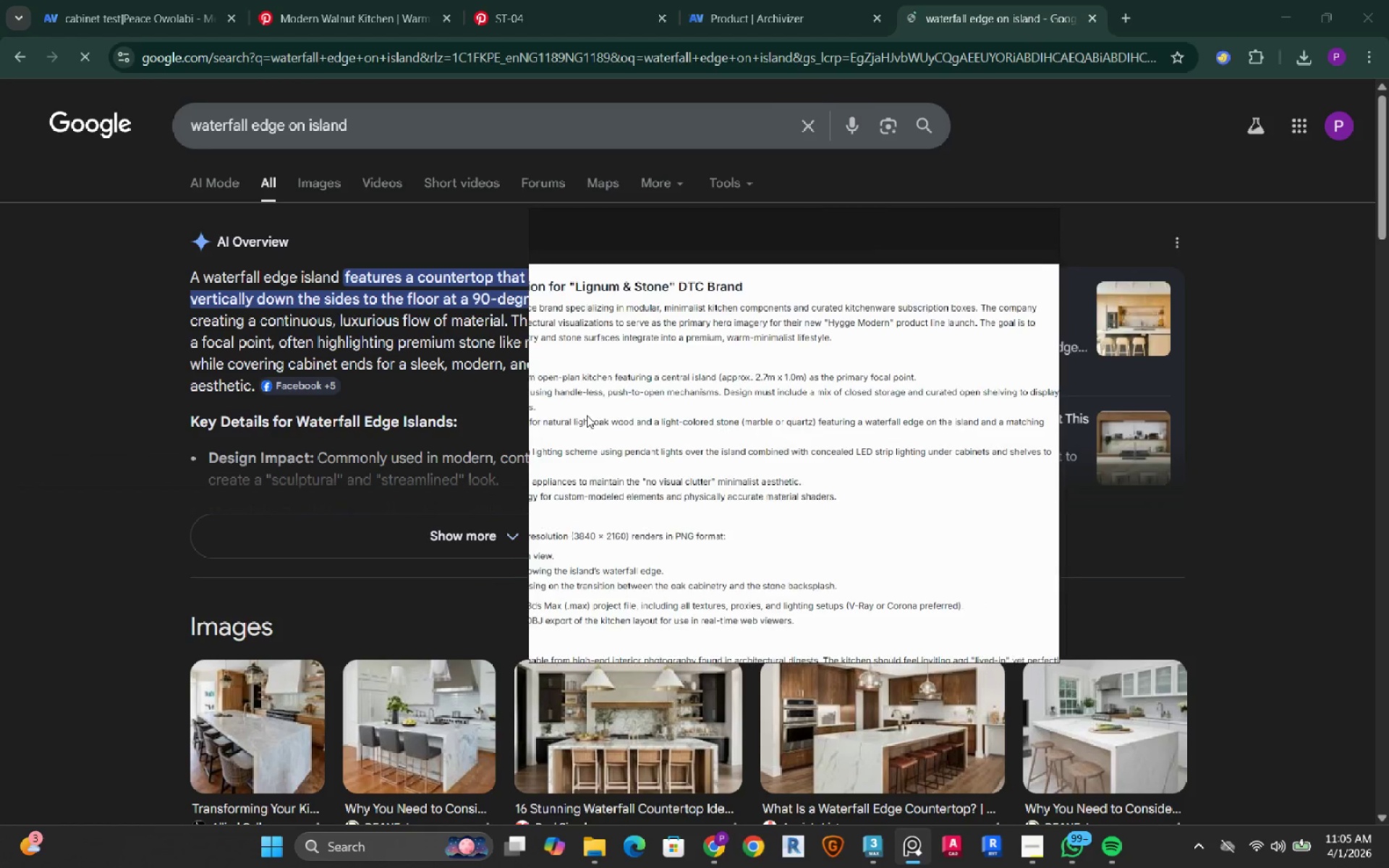 
mouse_move([822, 410])
 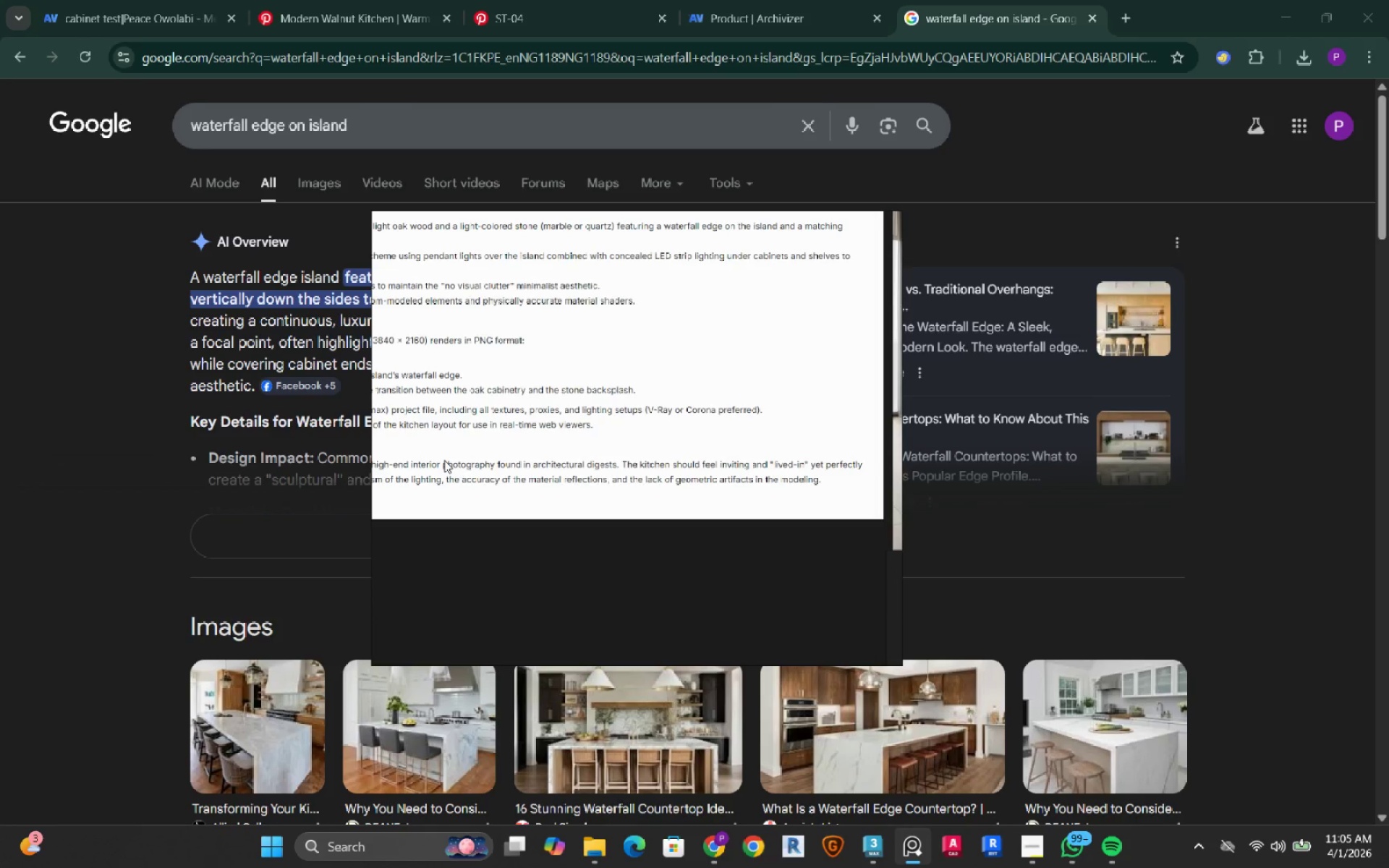 
wait(28.89)
 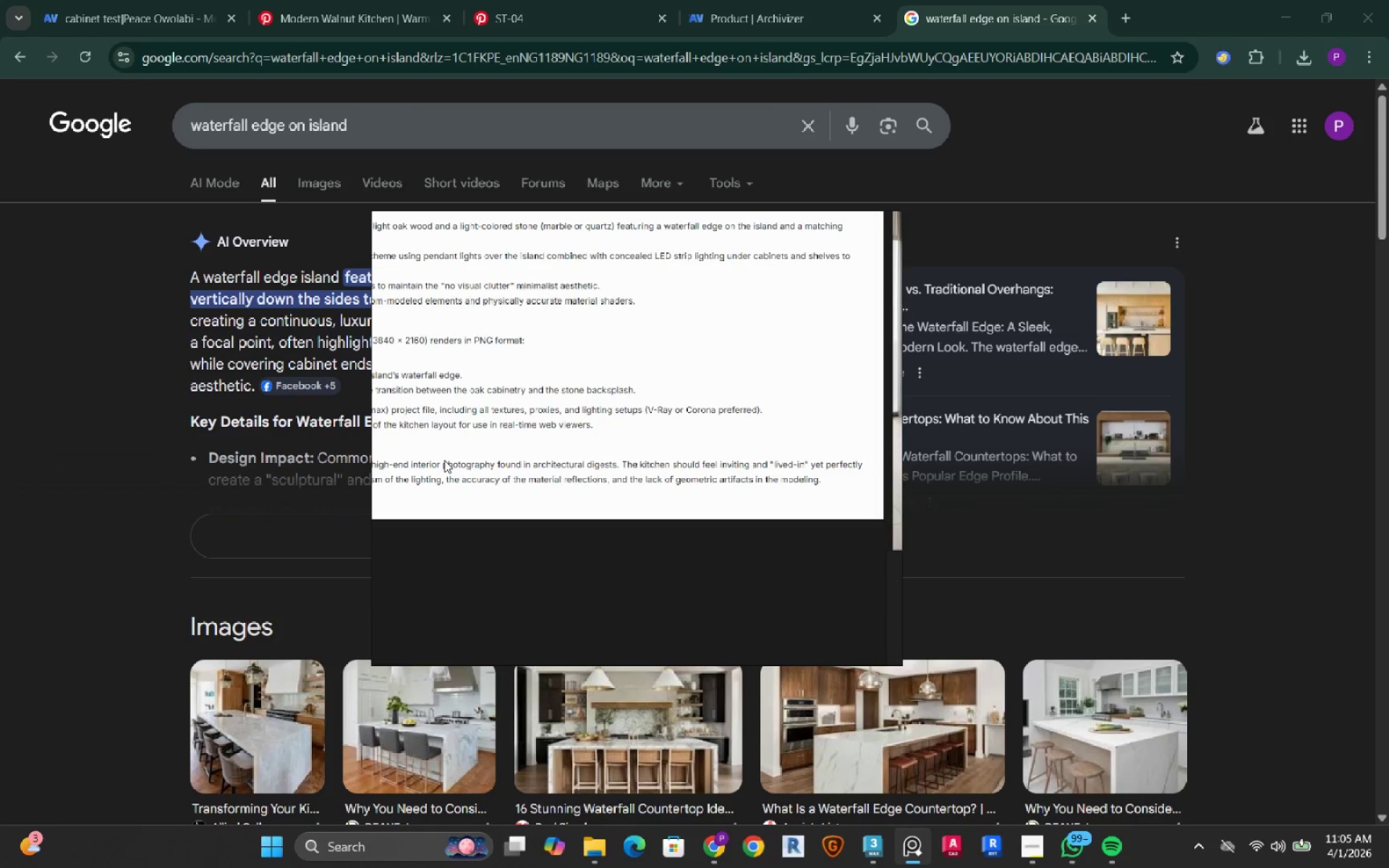 
scroll: coordinate [646, 460], scroll_direction: down, amount: 1.0
 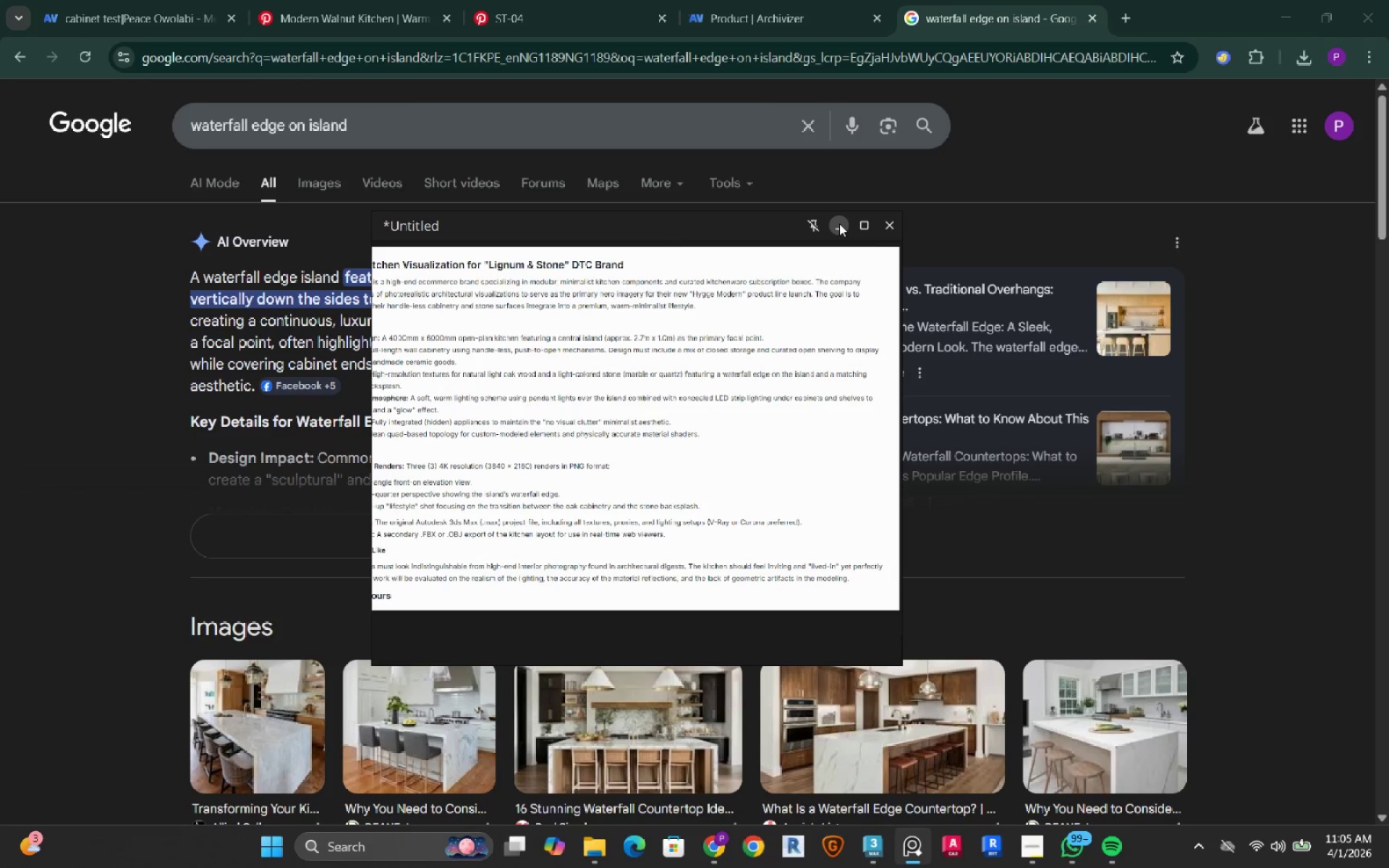 
left_click([839, 224])
 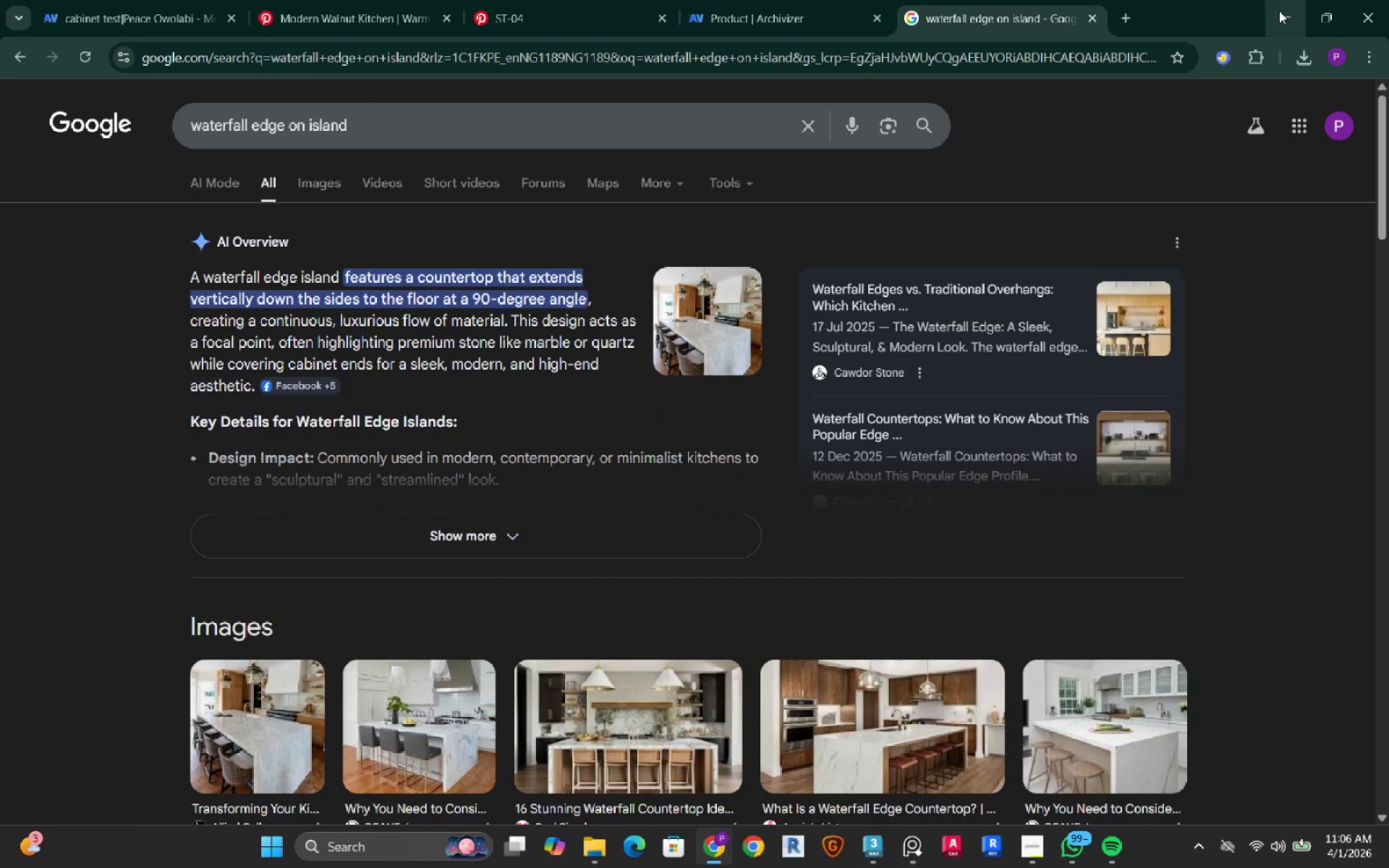 
left_click([1279, 11])
 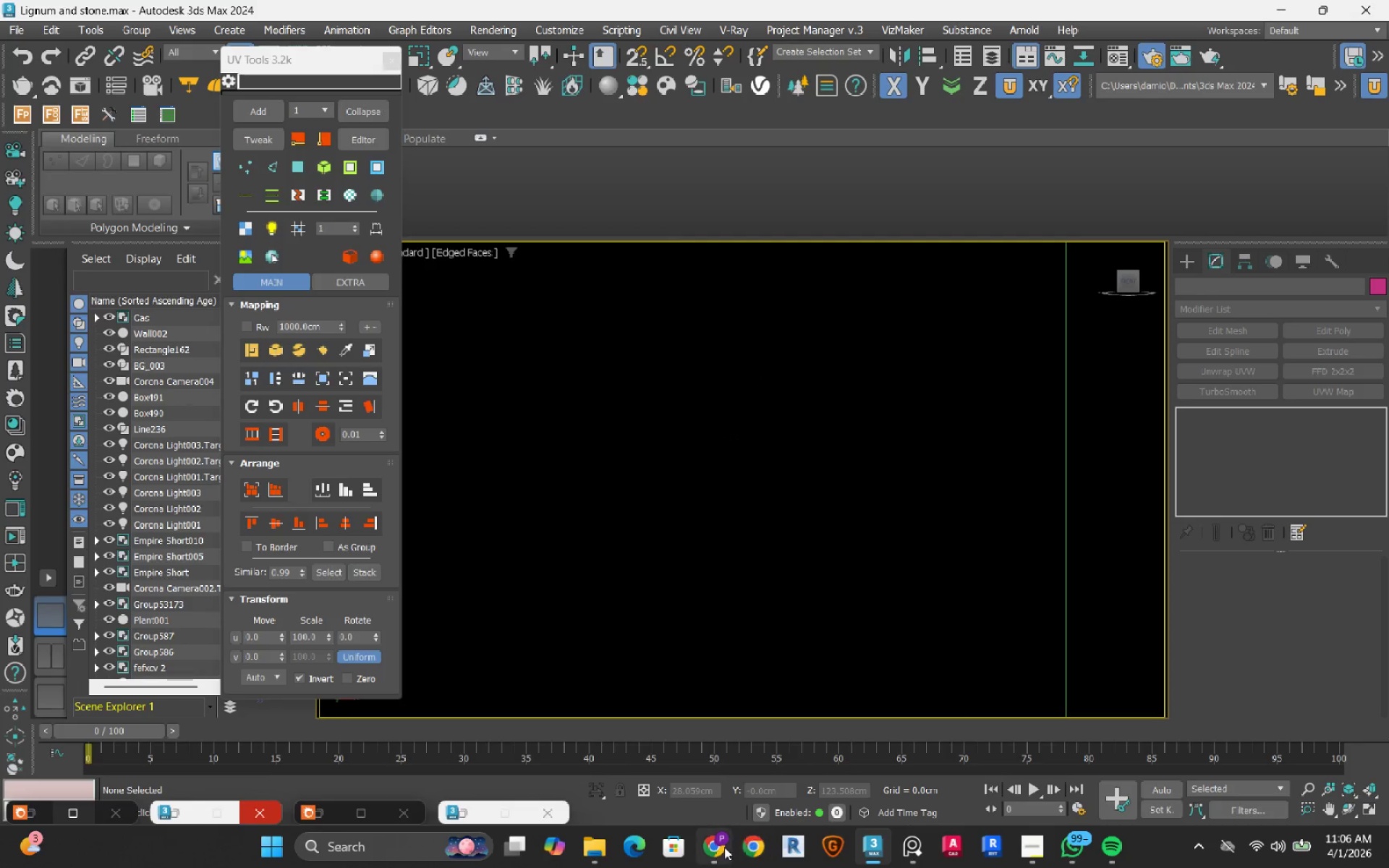 
left_click([720, 851])
 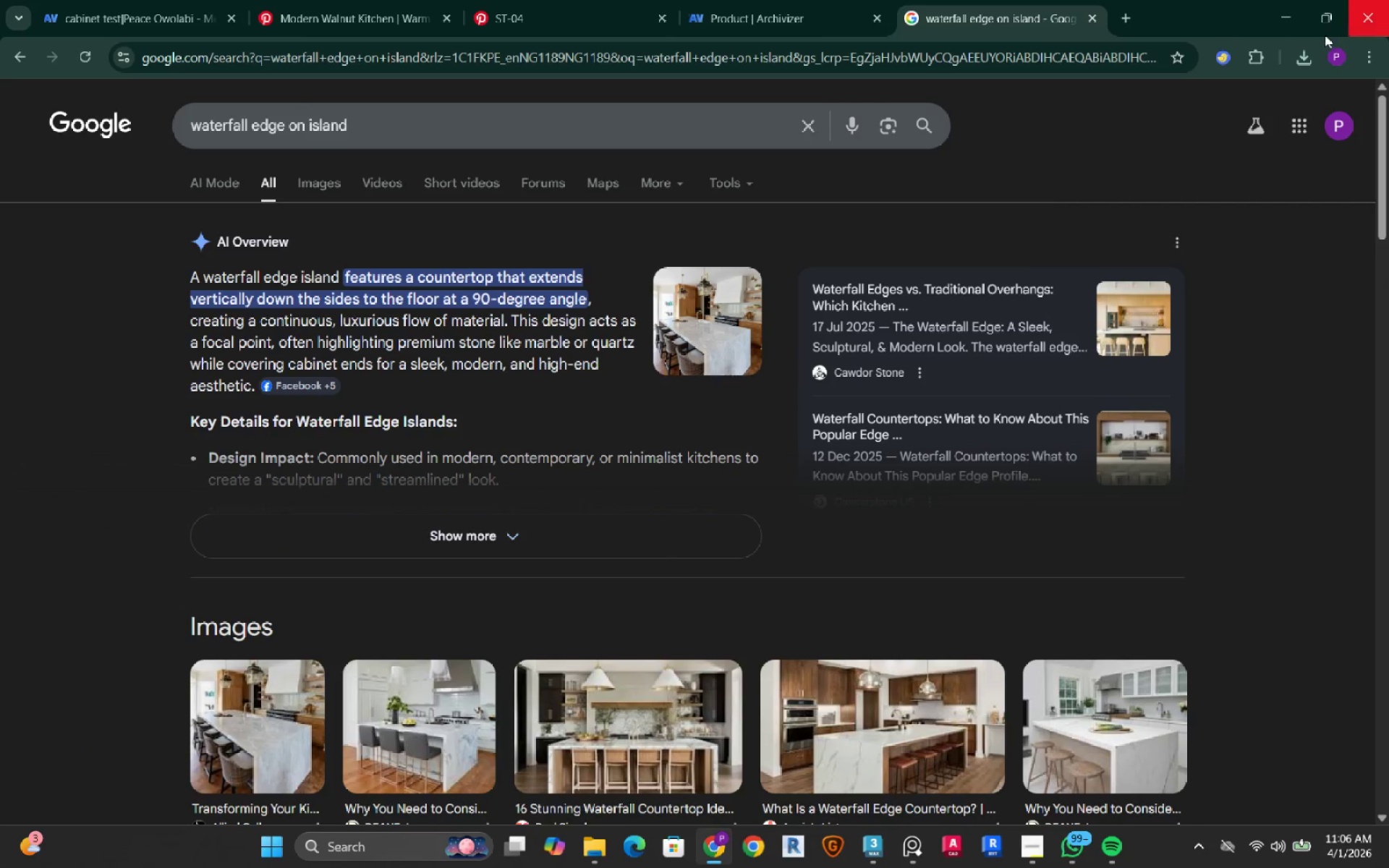 
left_click([1298, 58])
 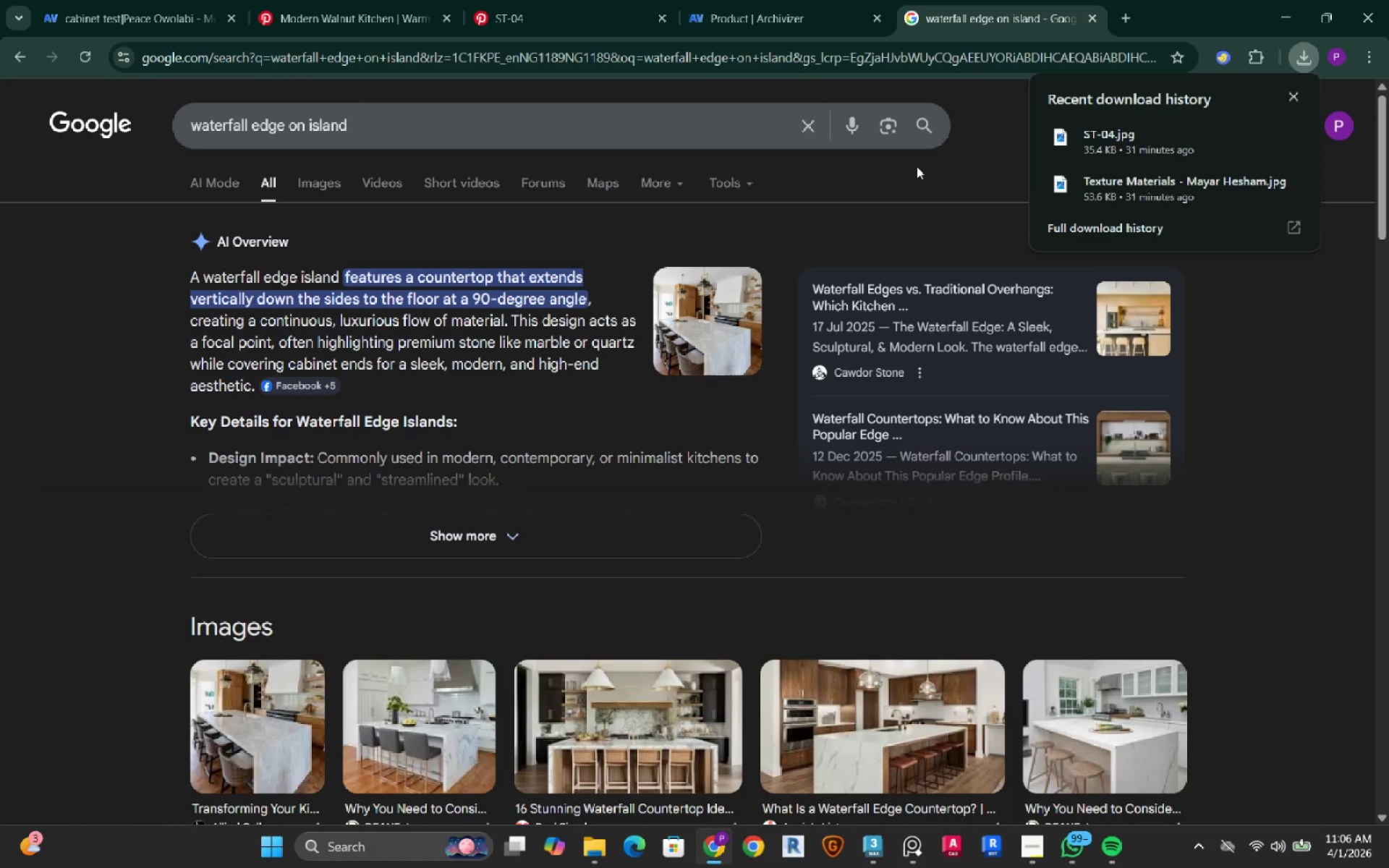 
left_click([795, 2])
 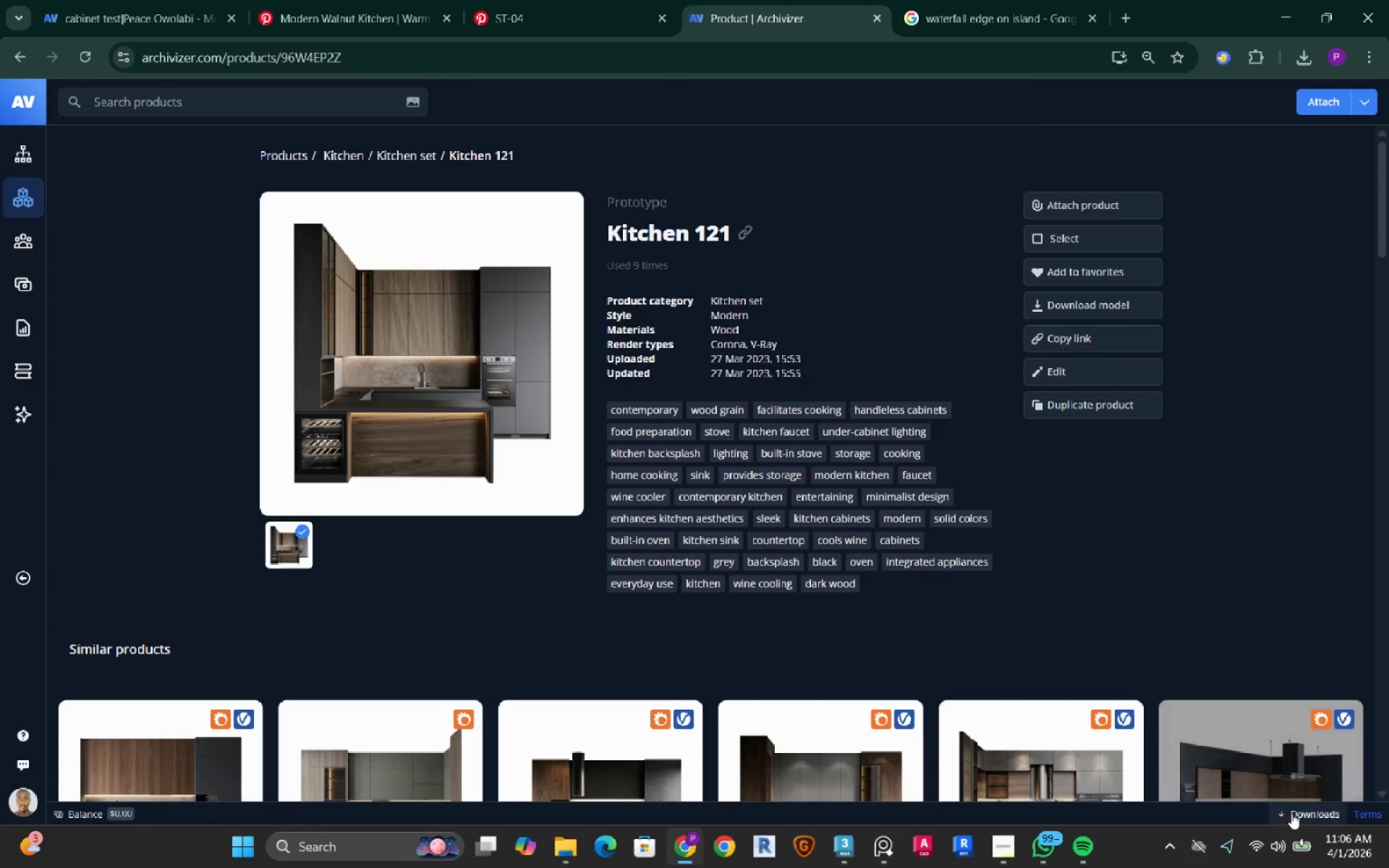 
left_click([1294, 813])
 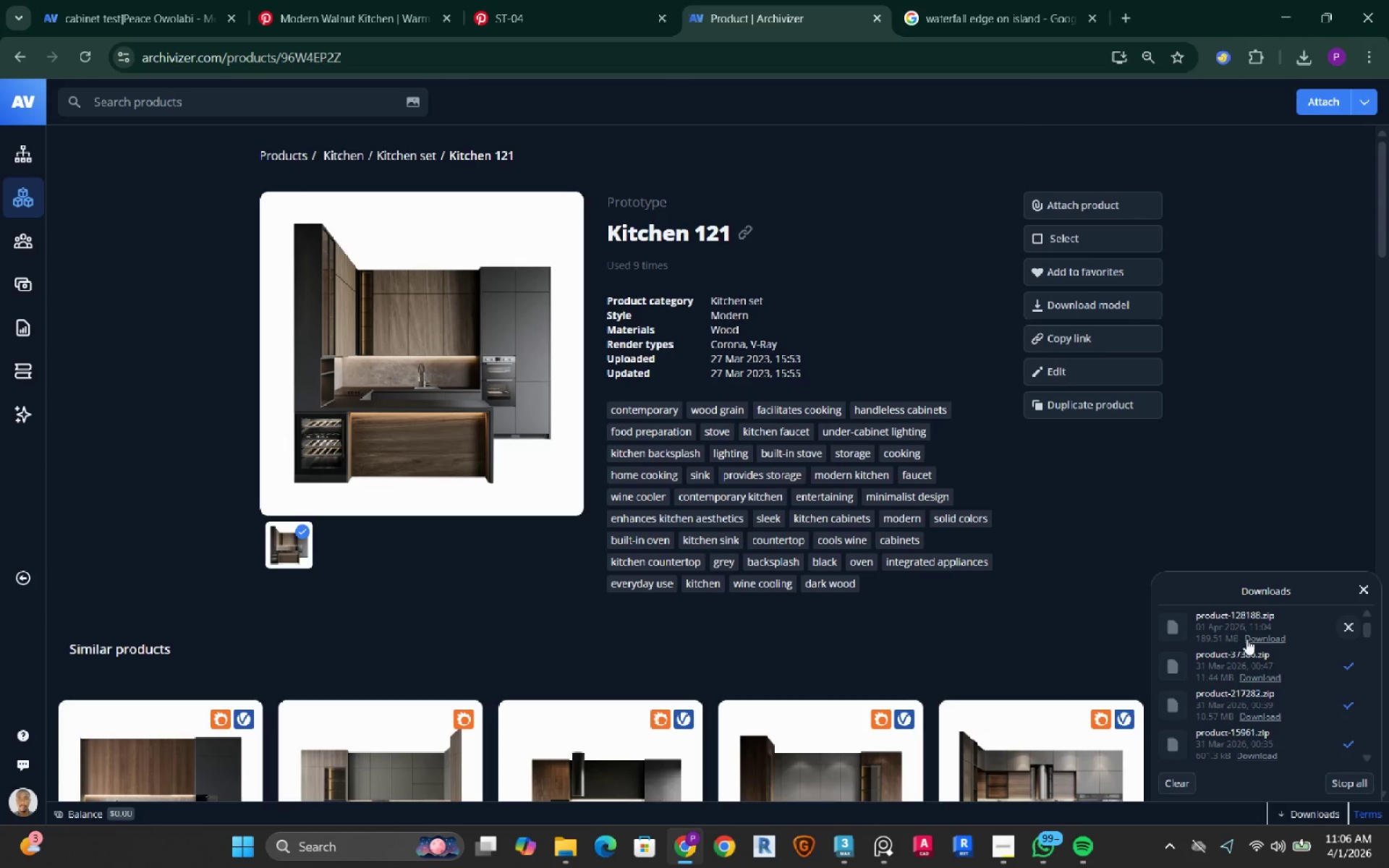 
left_click([1257, 639])
 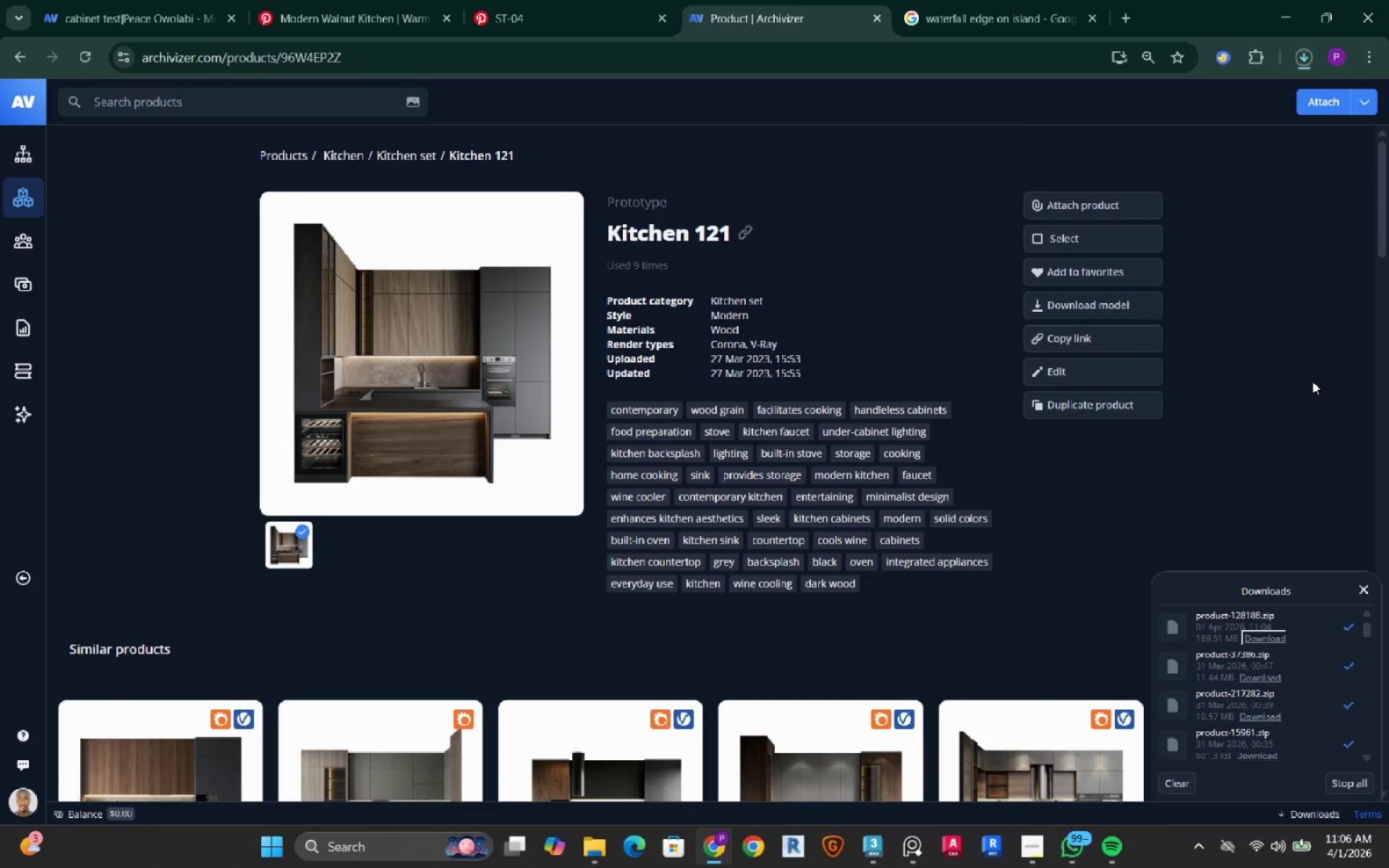 
wait(7.03)
 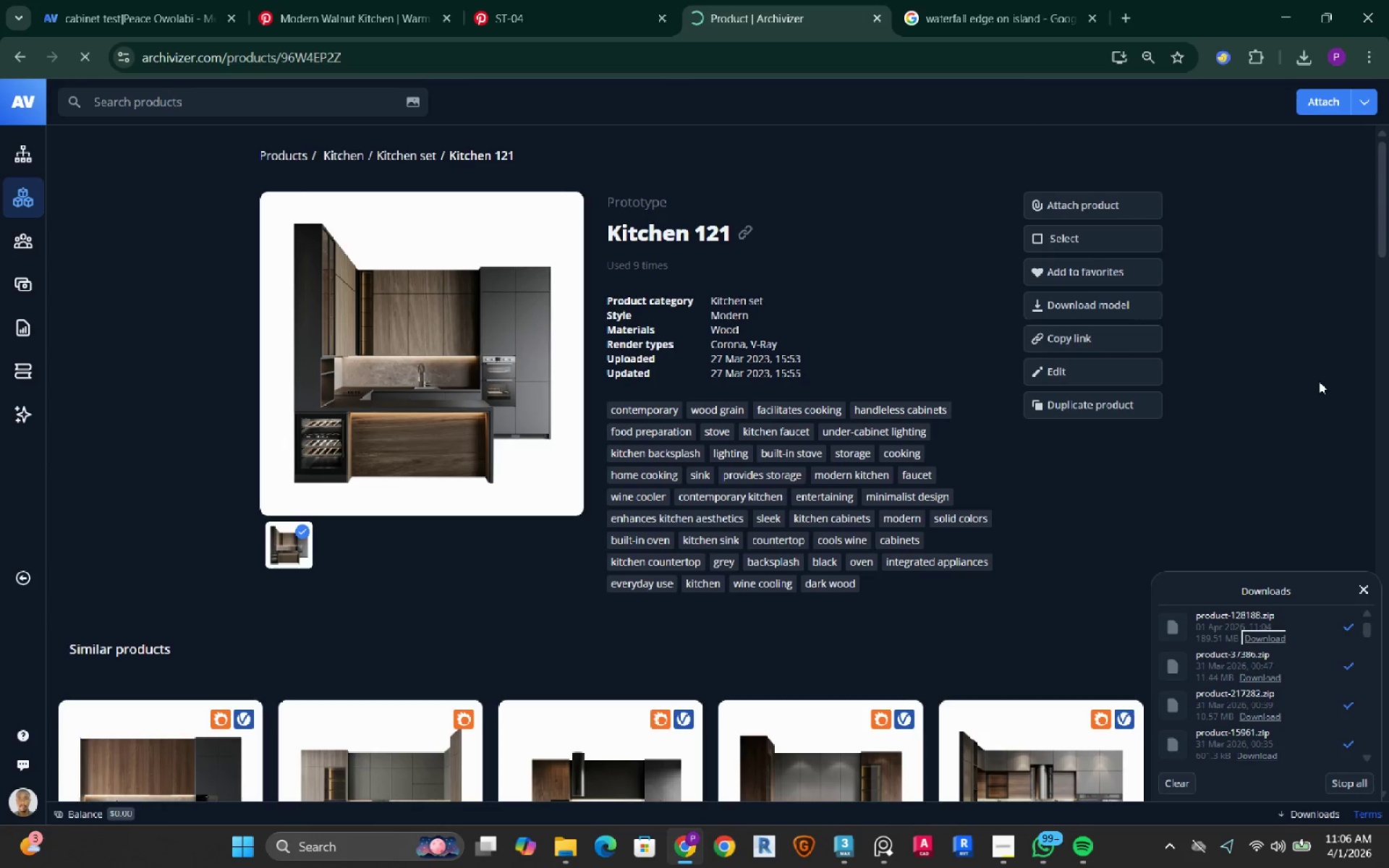 
left_click([1306, 66])
 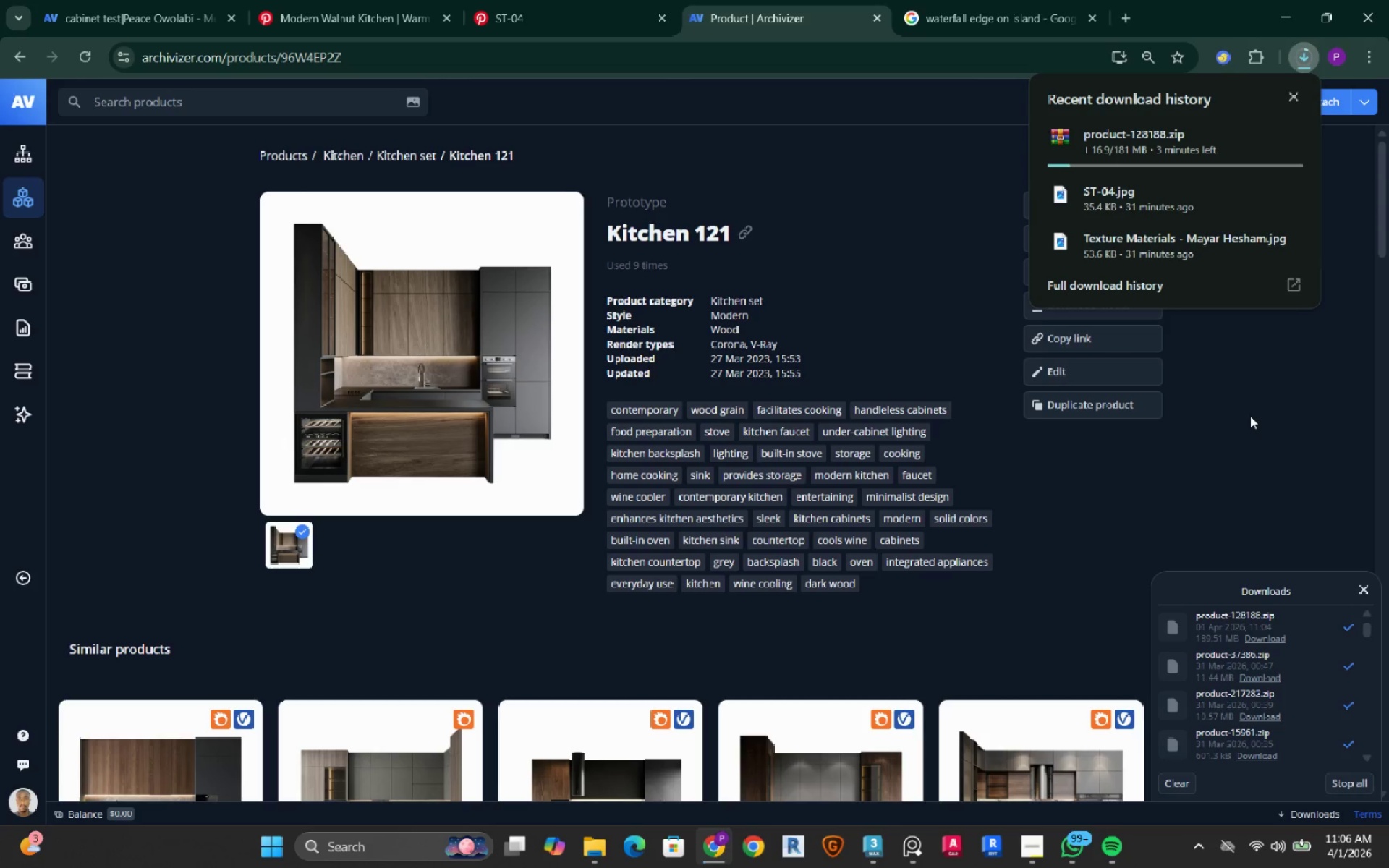 
wait(22.19)
 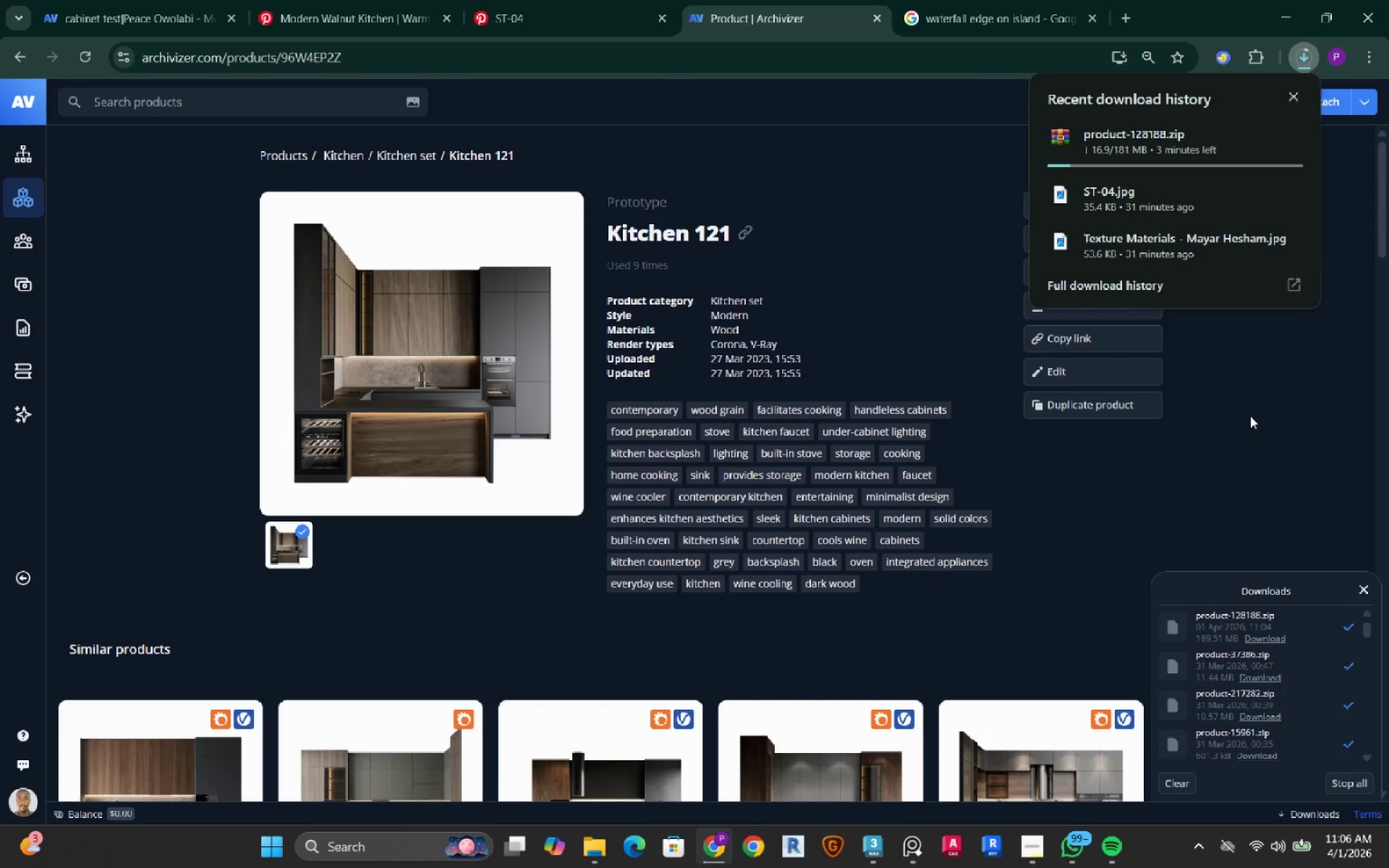 
left_click([1289, 7])
 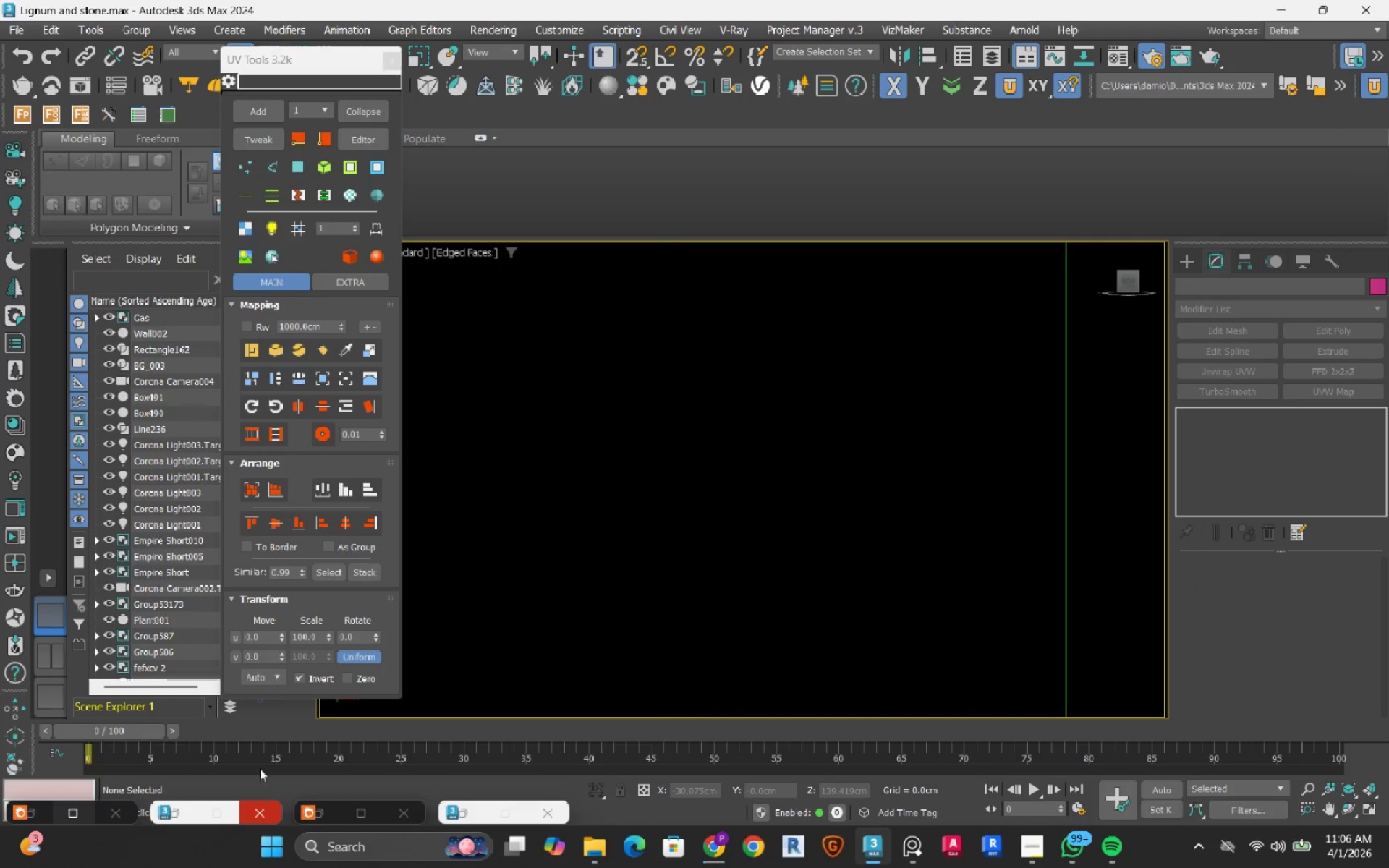 
left_click([323, 812])
 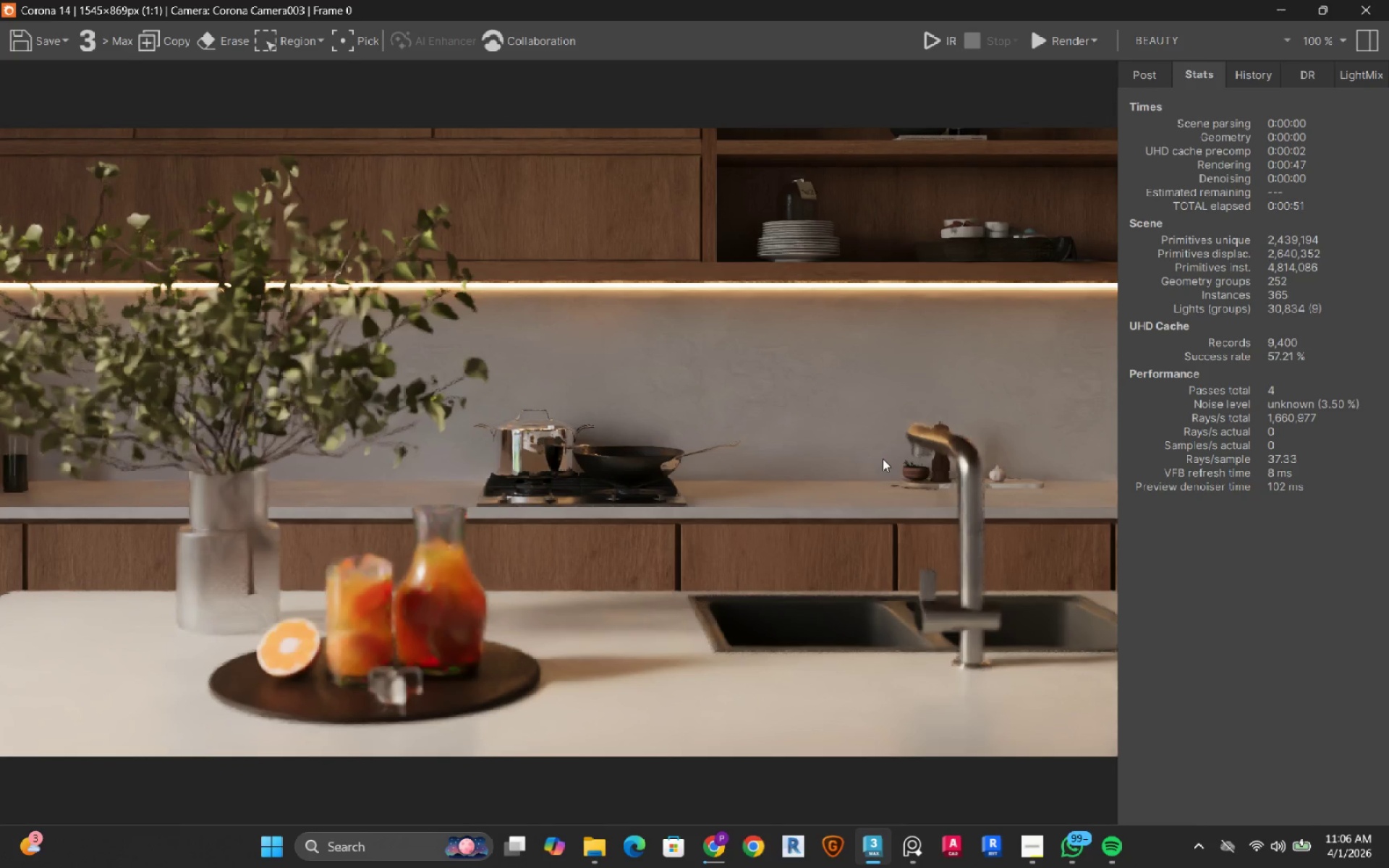 
wait(16.98)
 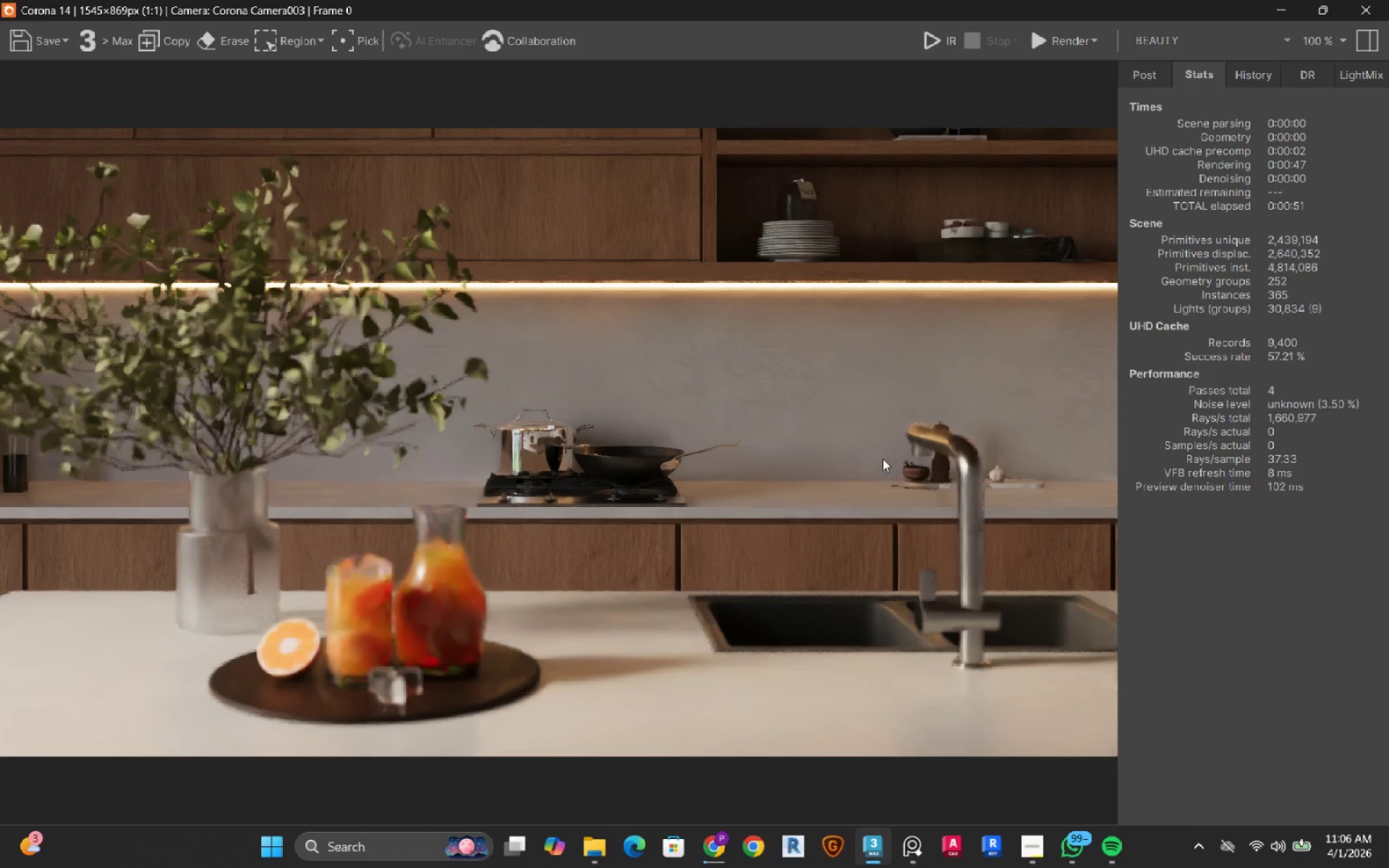 
left_click([1278, 12])
 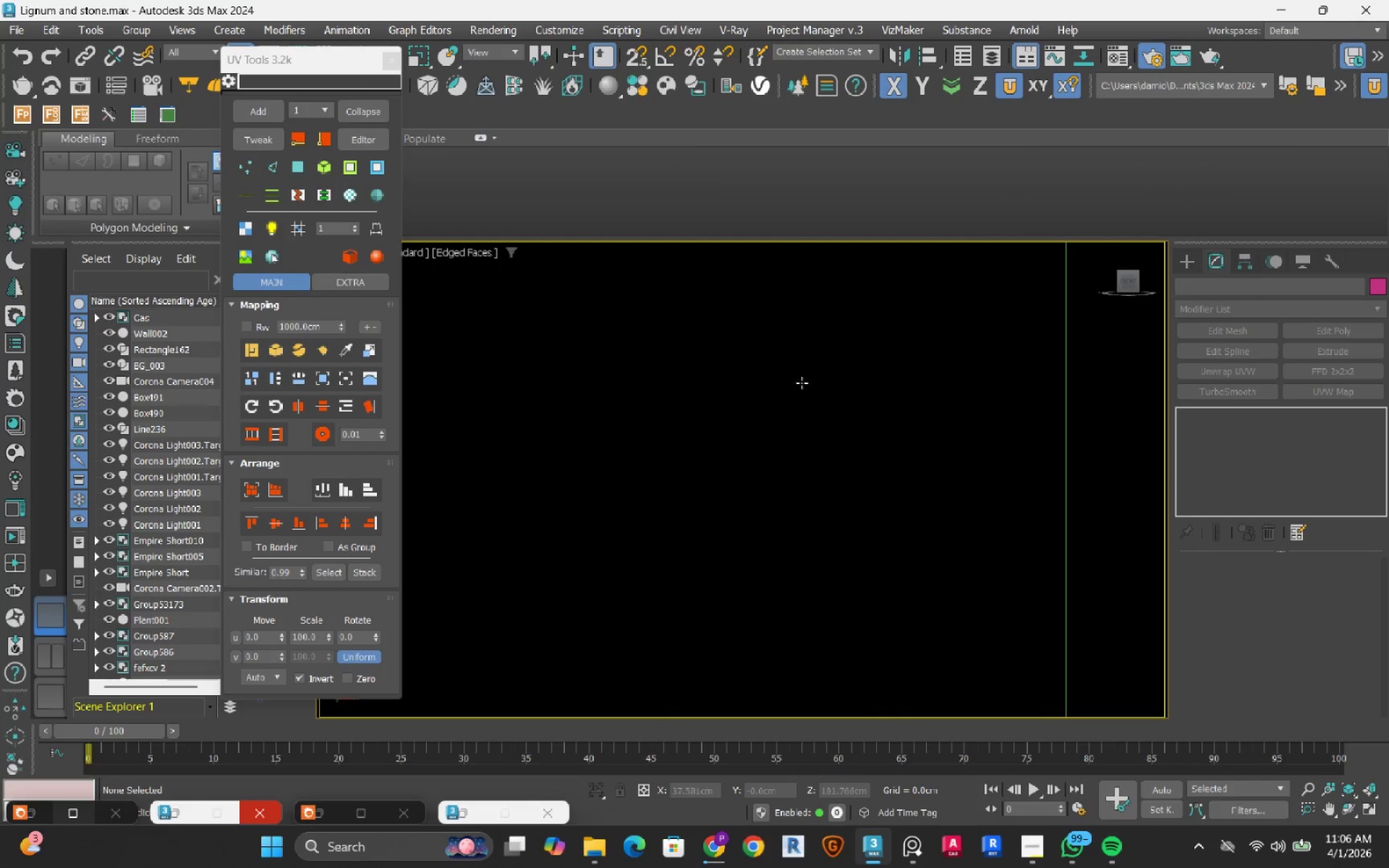 
scroll: coordinate [820, 440], scroll_direction: down, amount: 3.0
 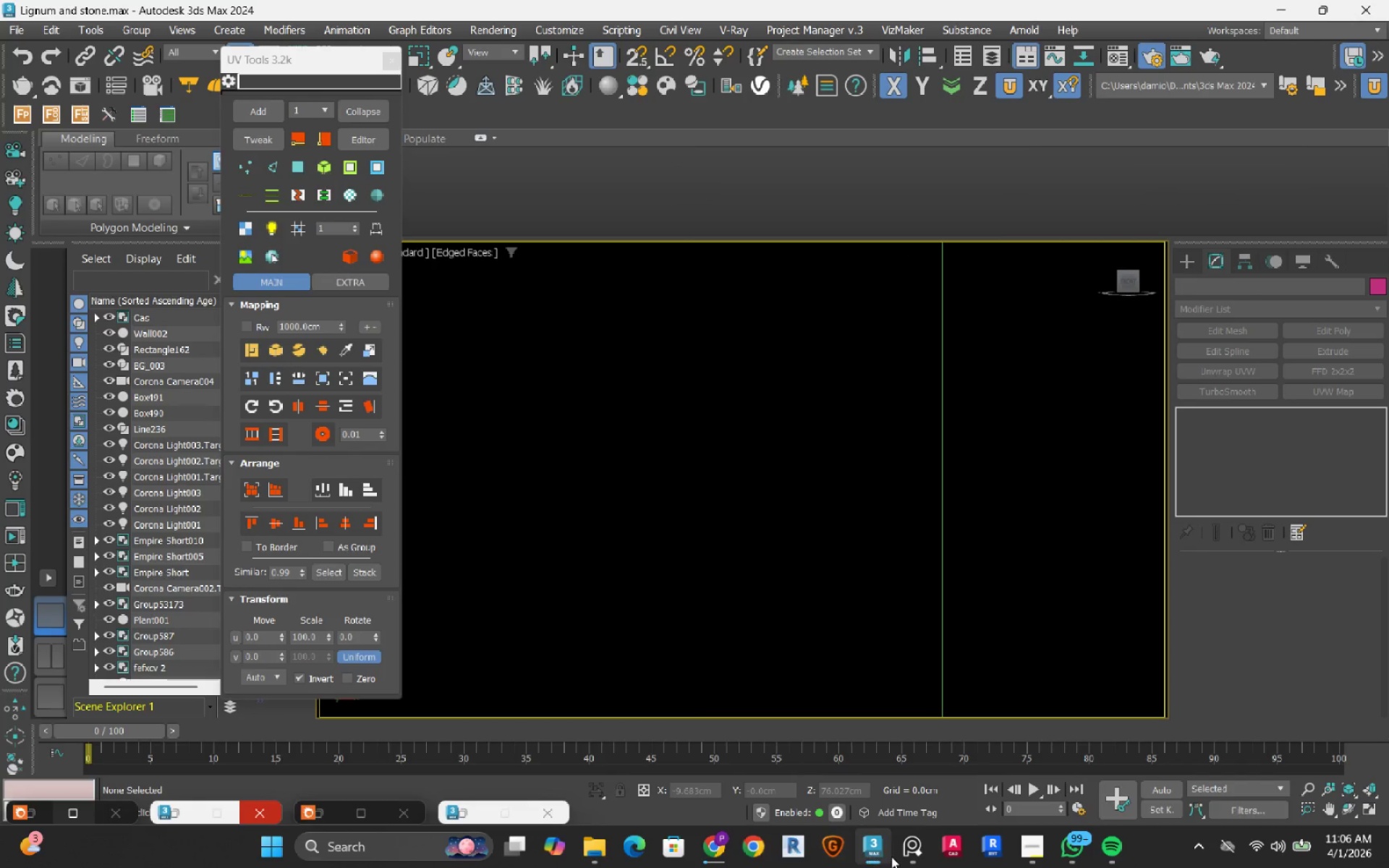 
left_click([908, 855])
 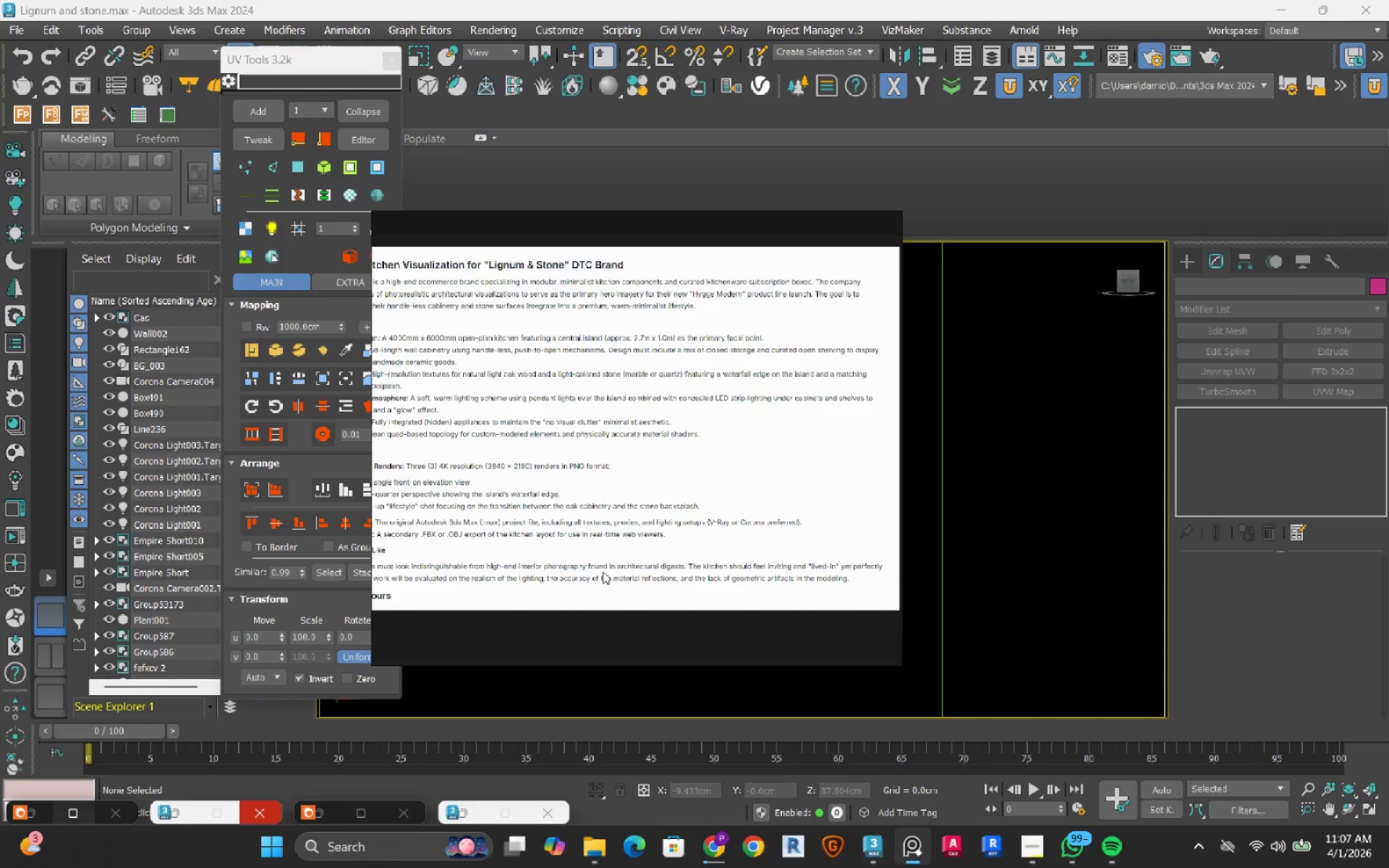 
scroll: coordinate [573, 522], scroll_direction: down, amount: 5.0
 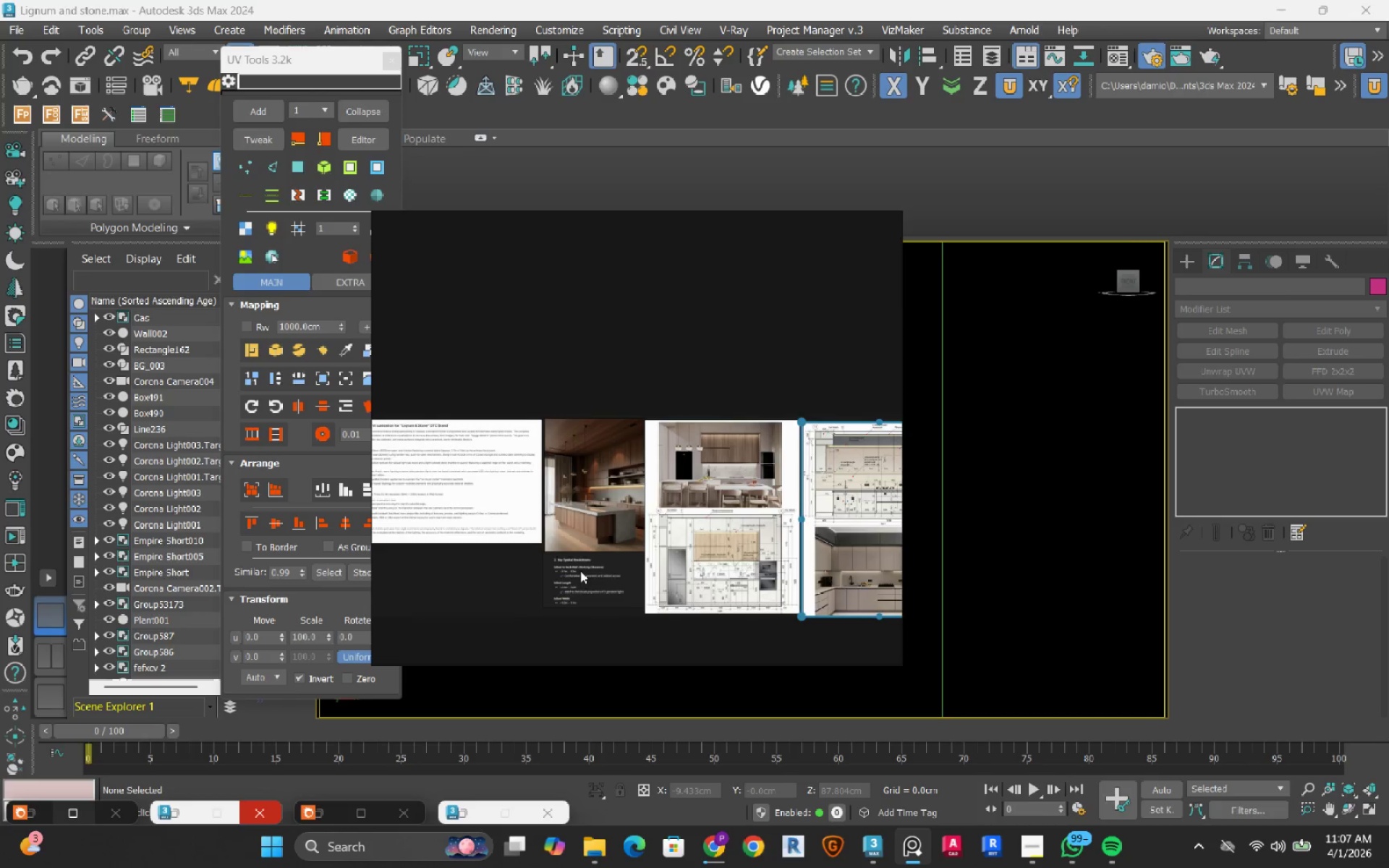 
scroll: coordinate [566, 525], scroll_direction: up, amount: 7.0
 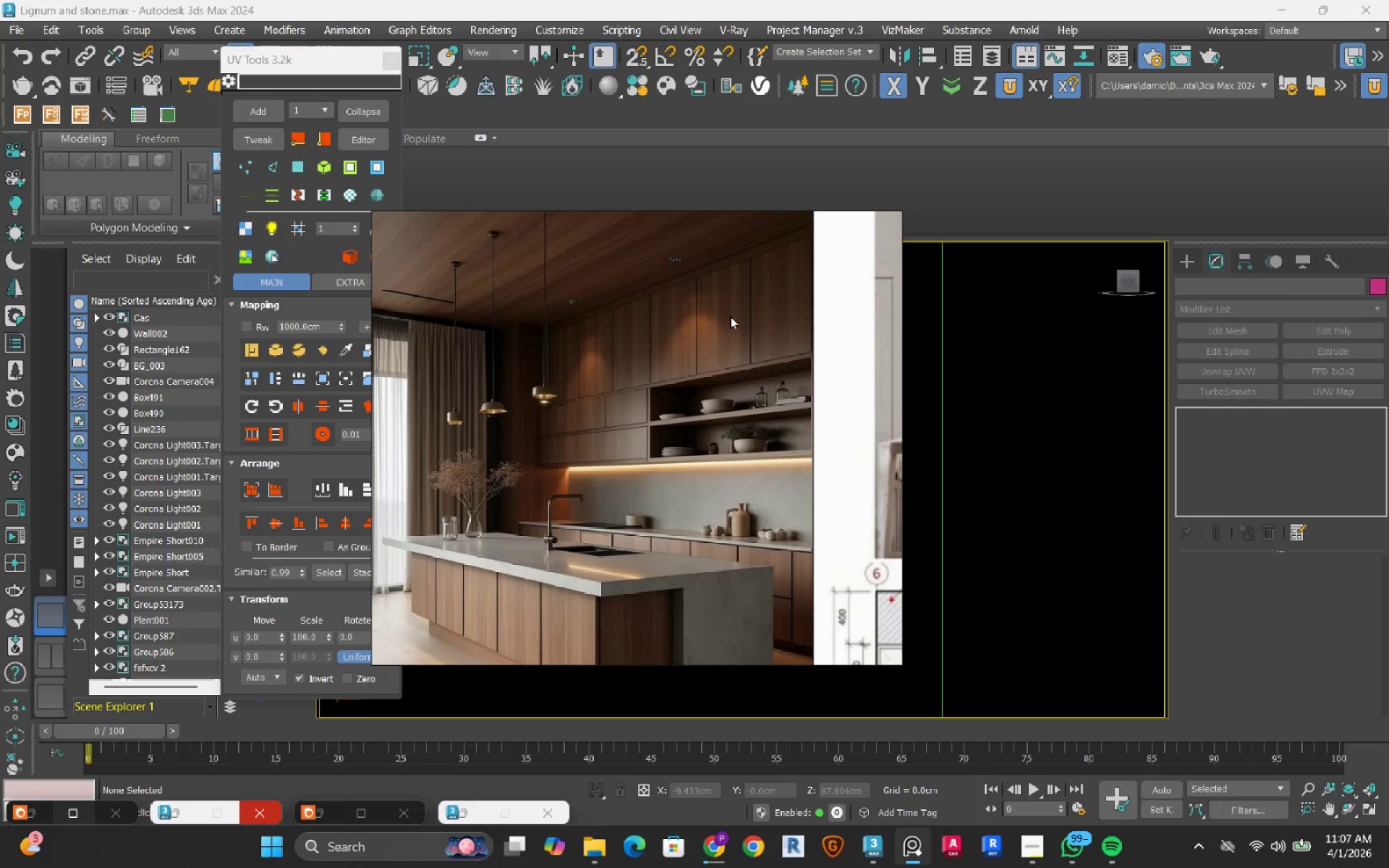 
left_click([836, 224])
 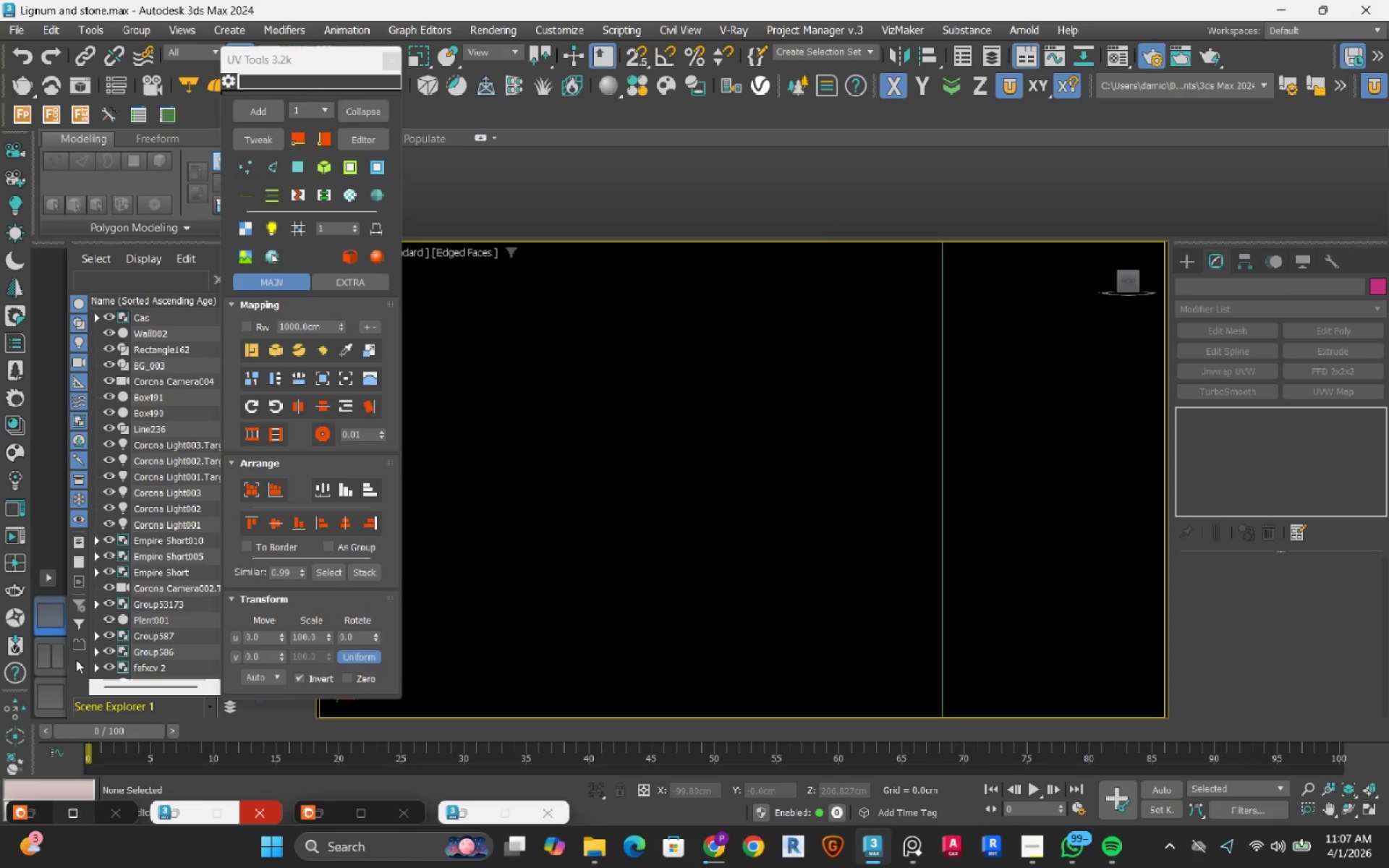 
left_click([41, 652])
 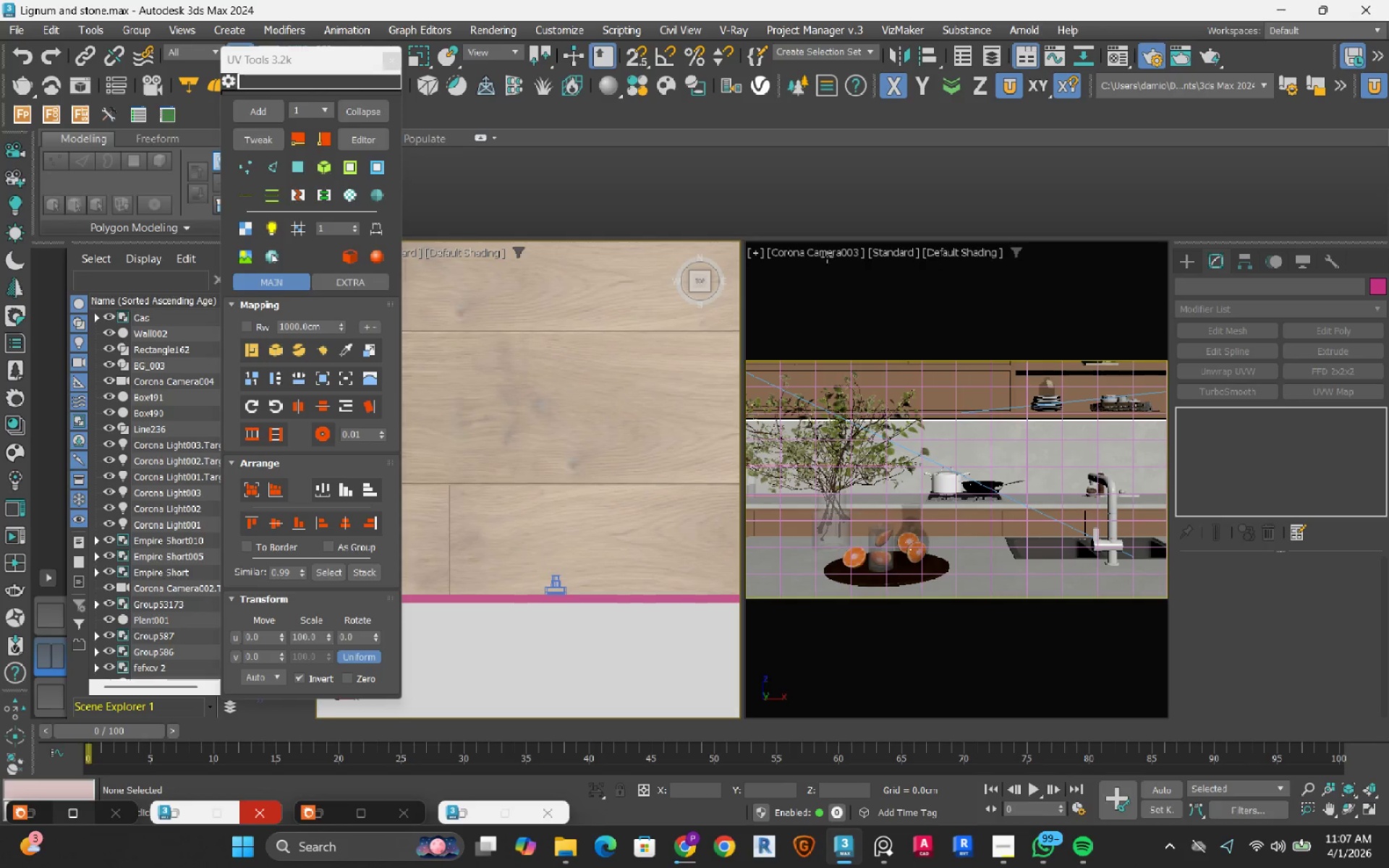 
left_click([827, 252])
 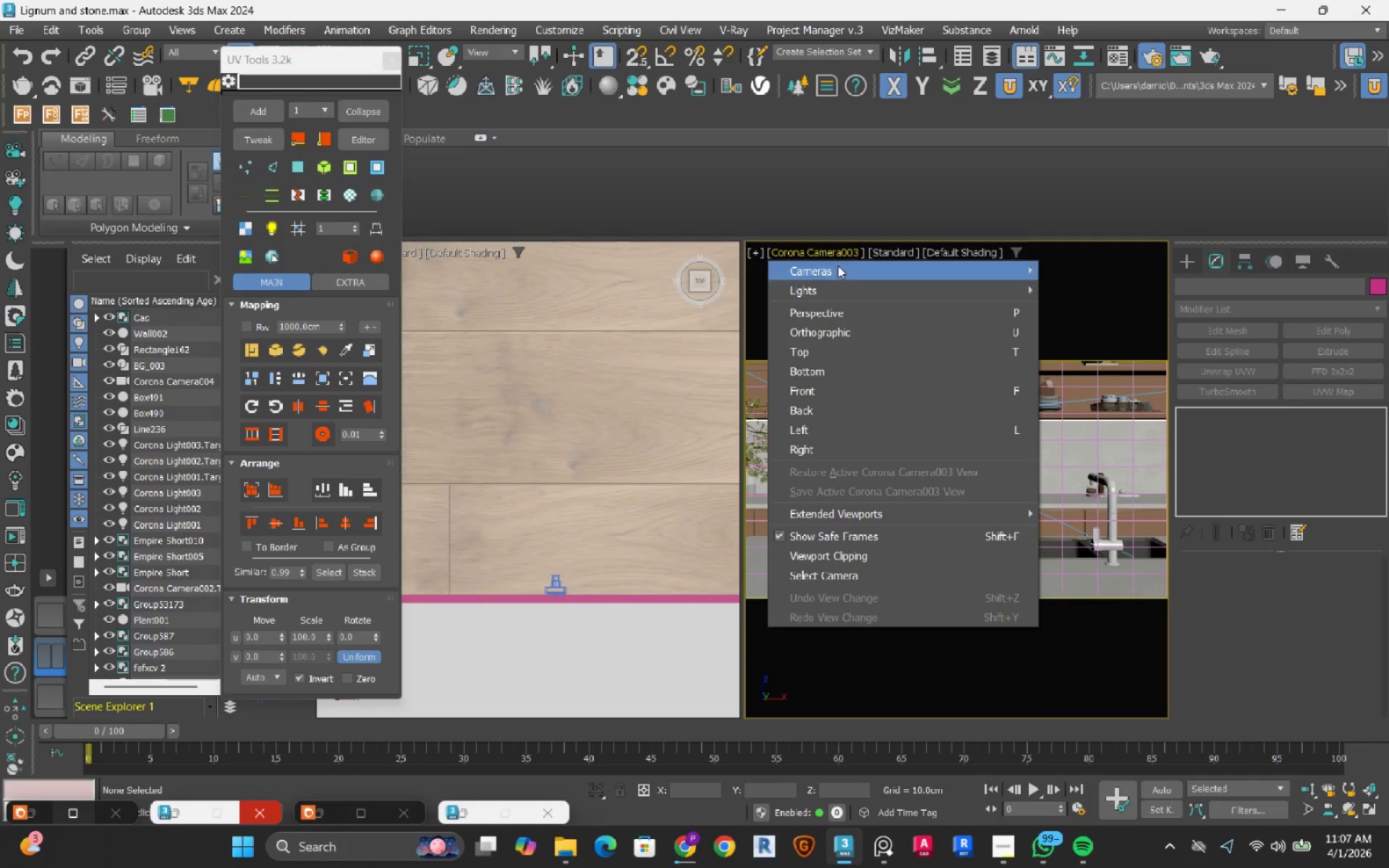 
left_click([838, 265])
 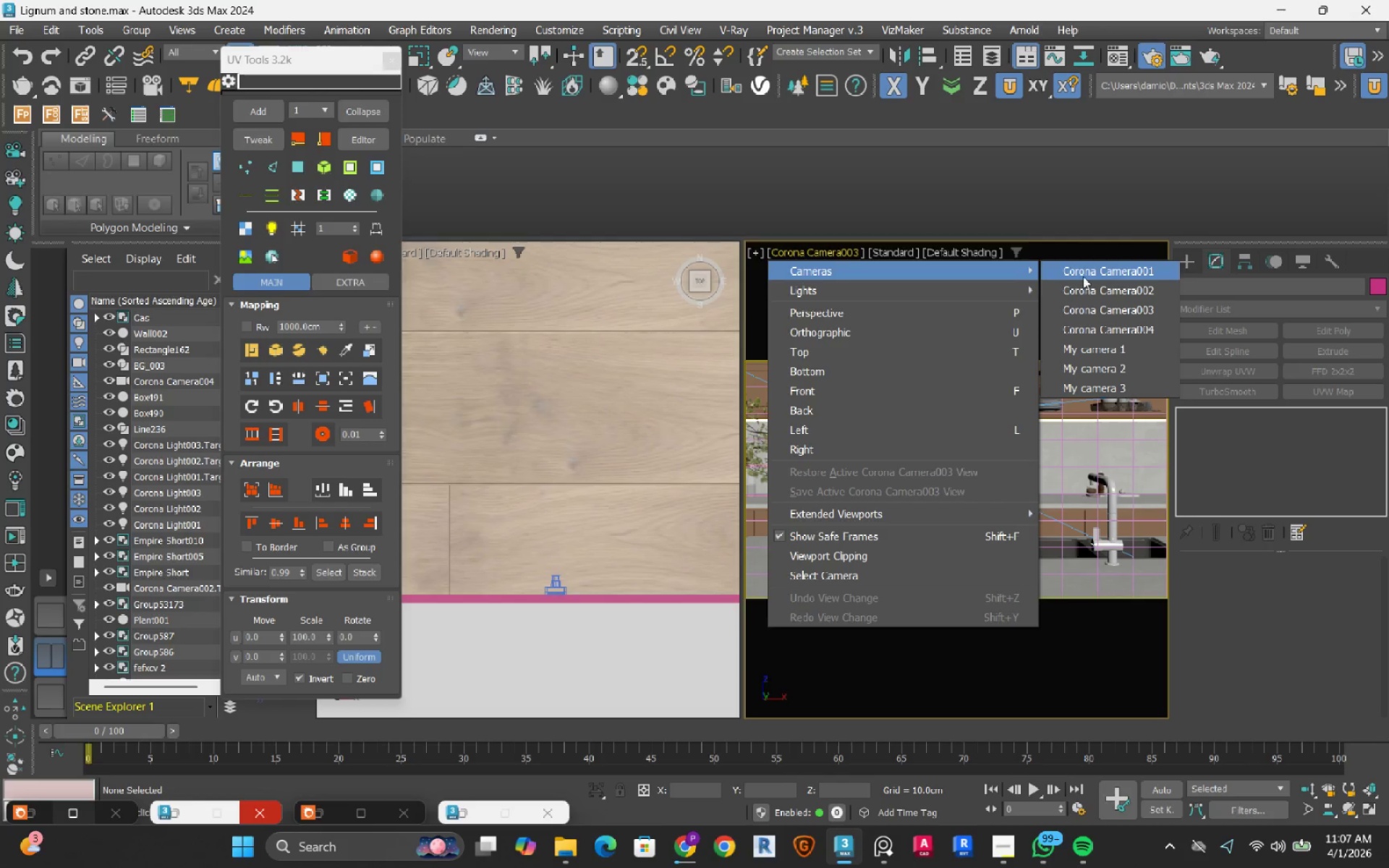 
left_click([1083, 276])
 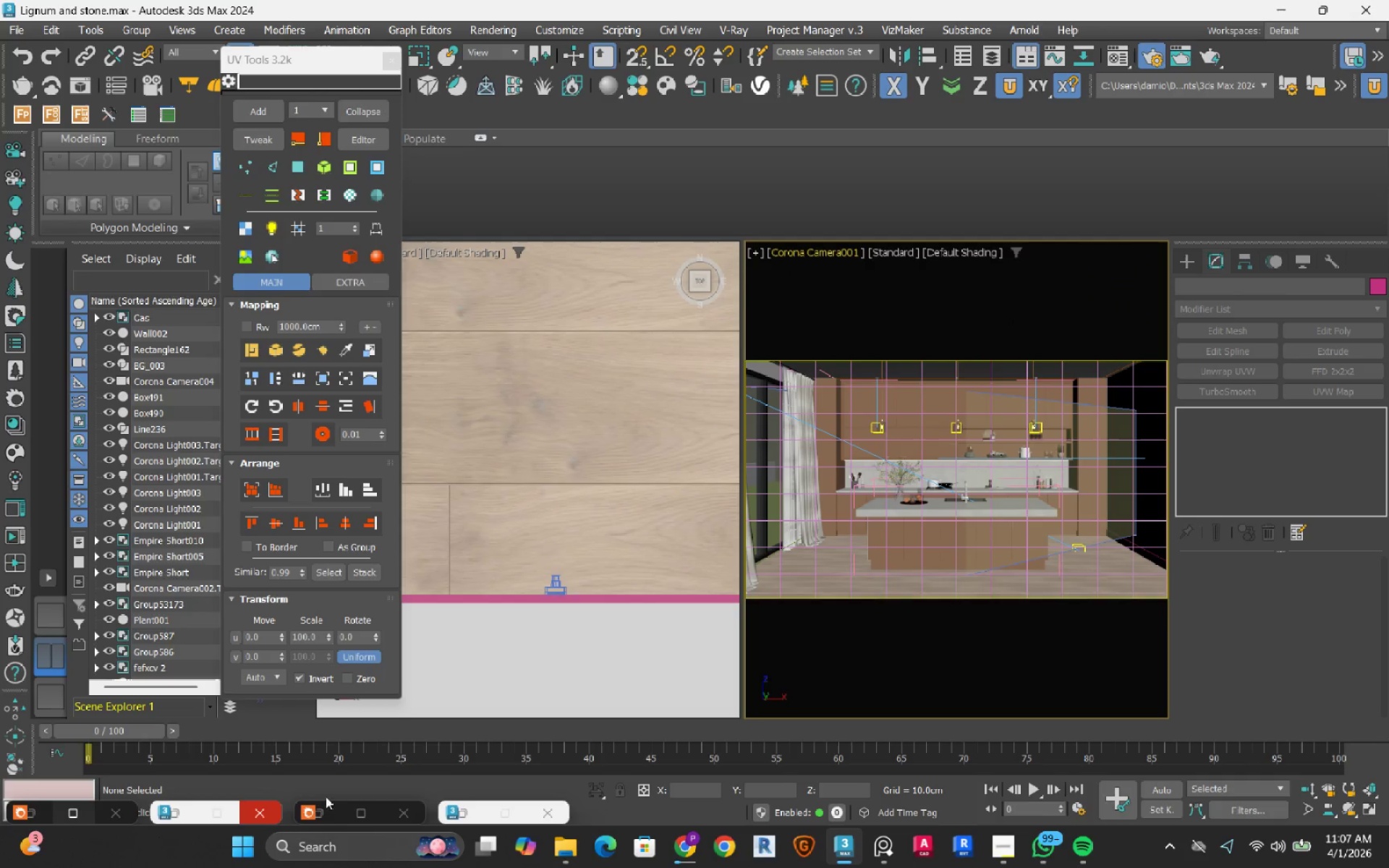 
left_click([323, 817])
 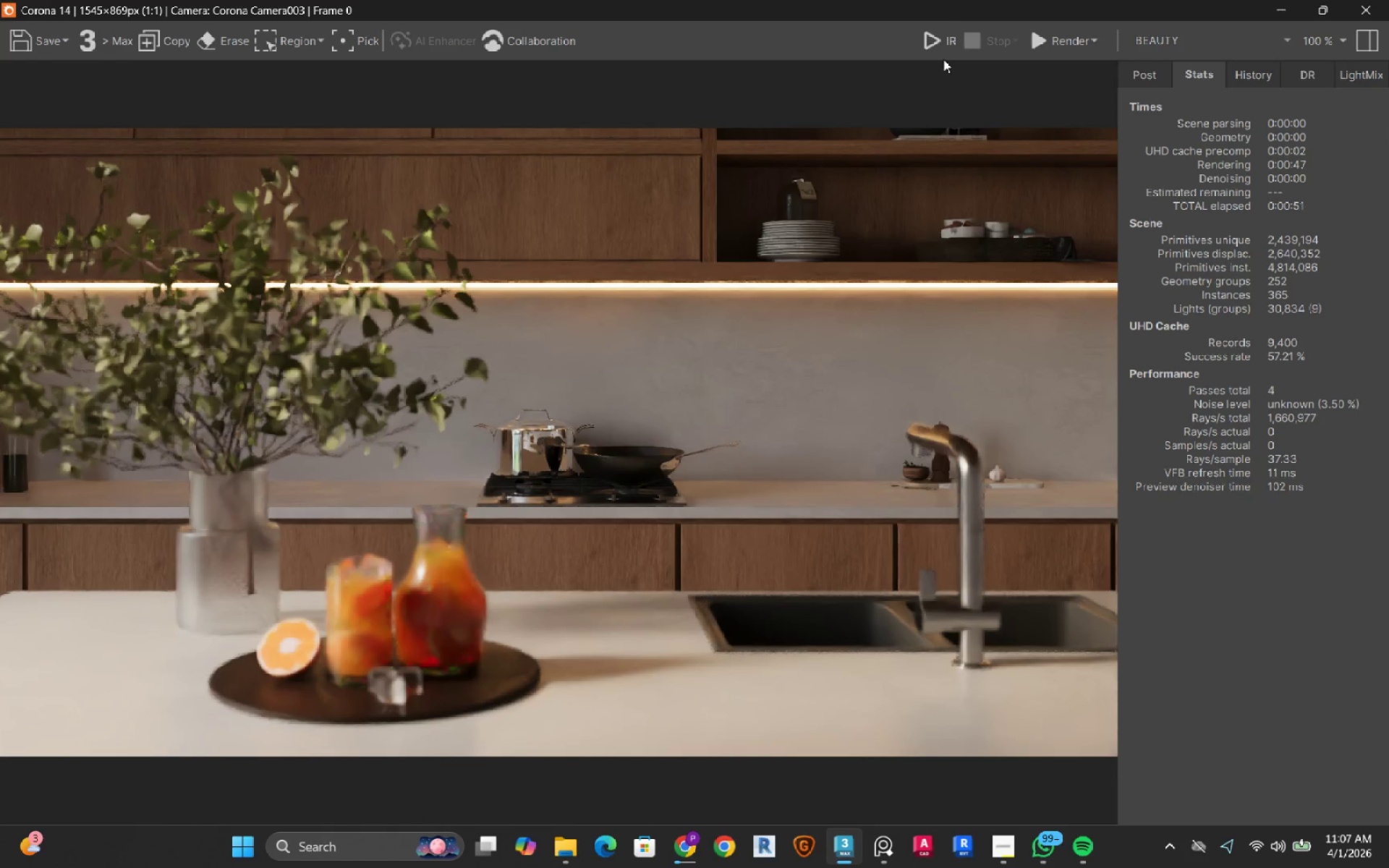 
left_click([943, 45])
 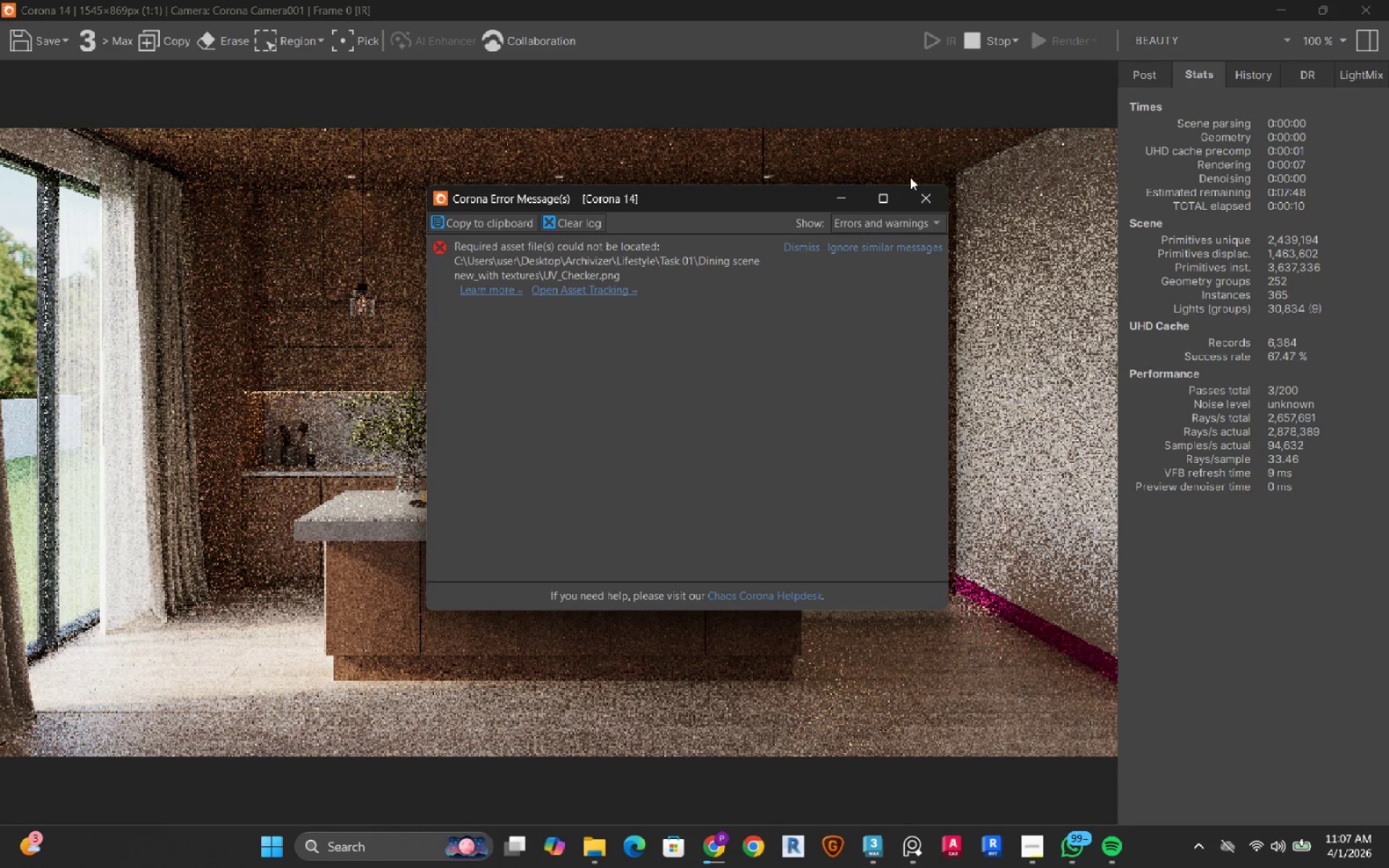 
wait(16.84)
 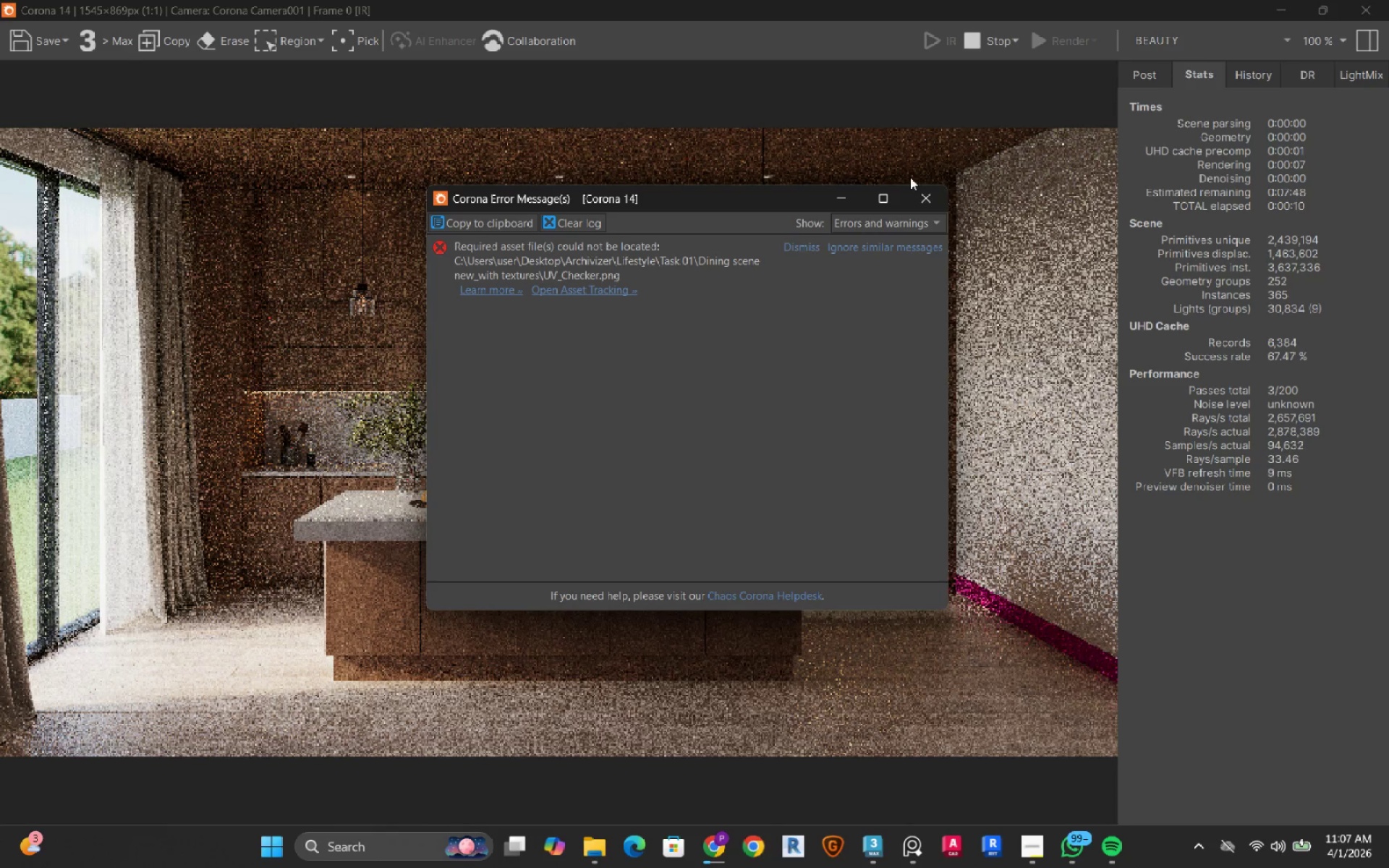 
left_click([940, 201])
 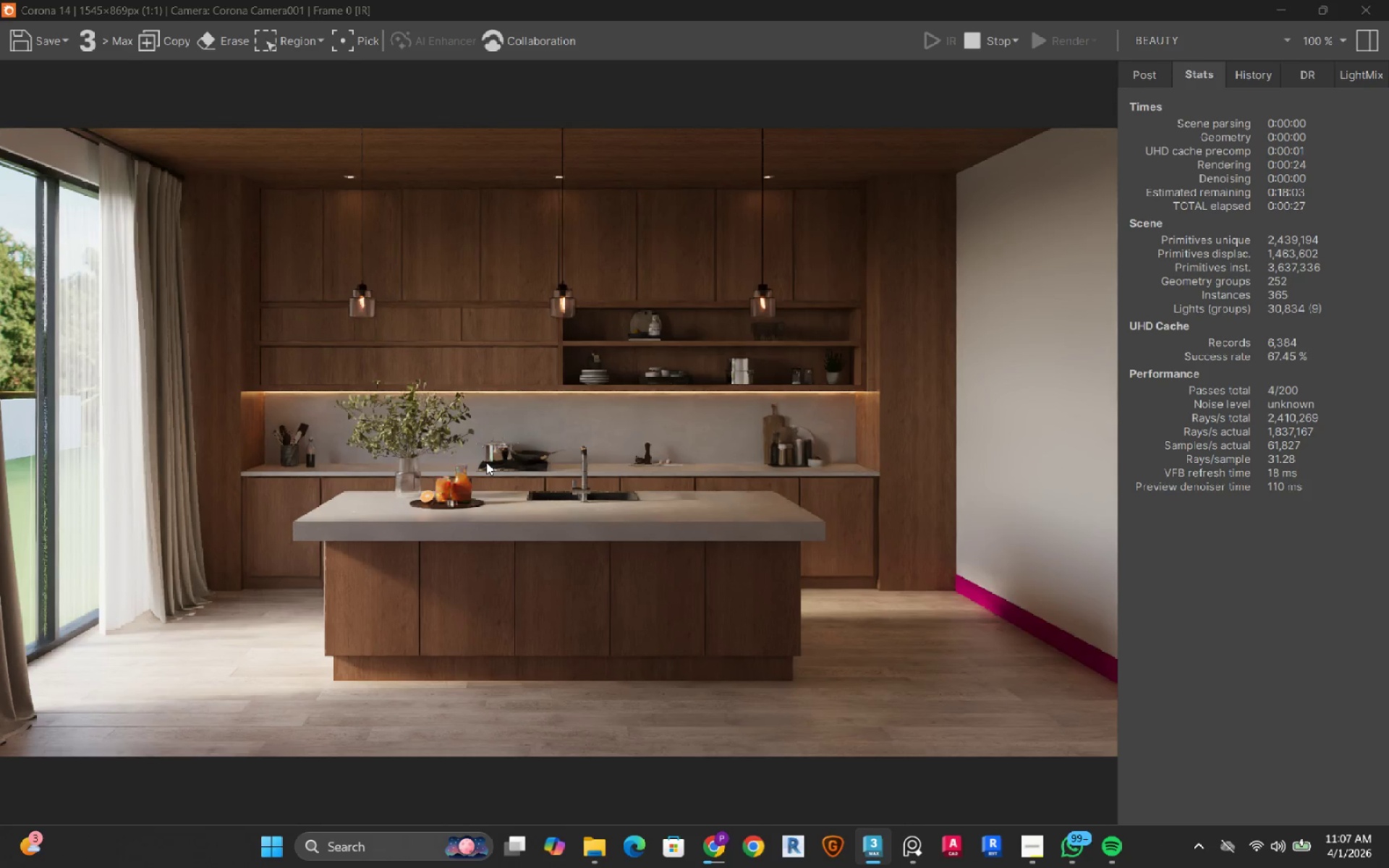 
wait(17.2)
 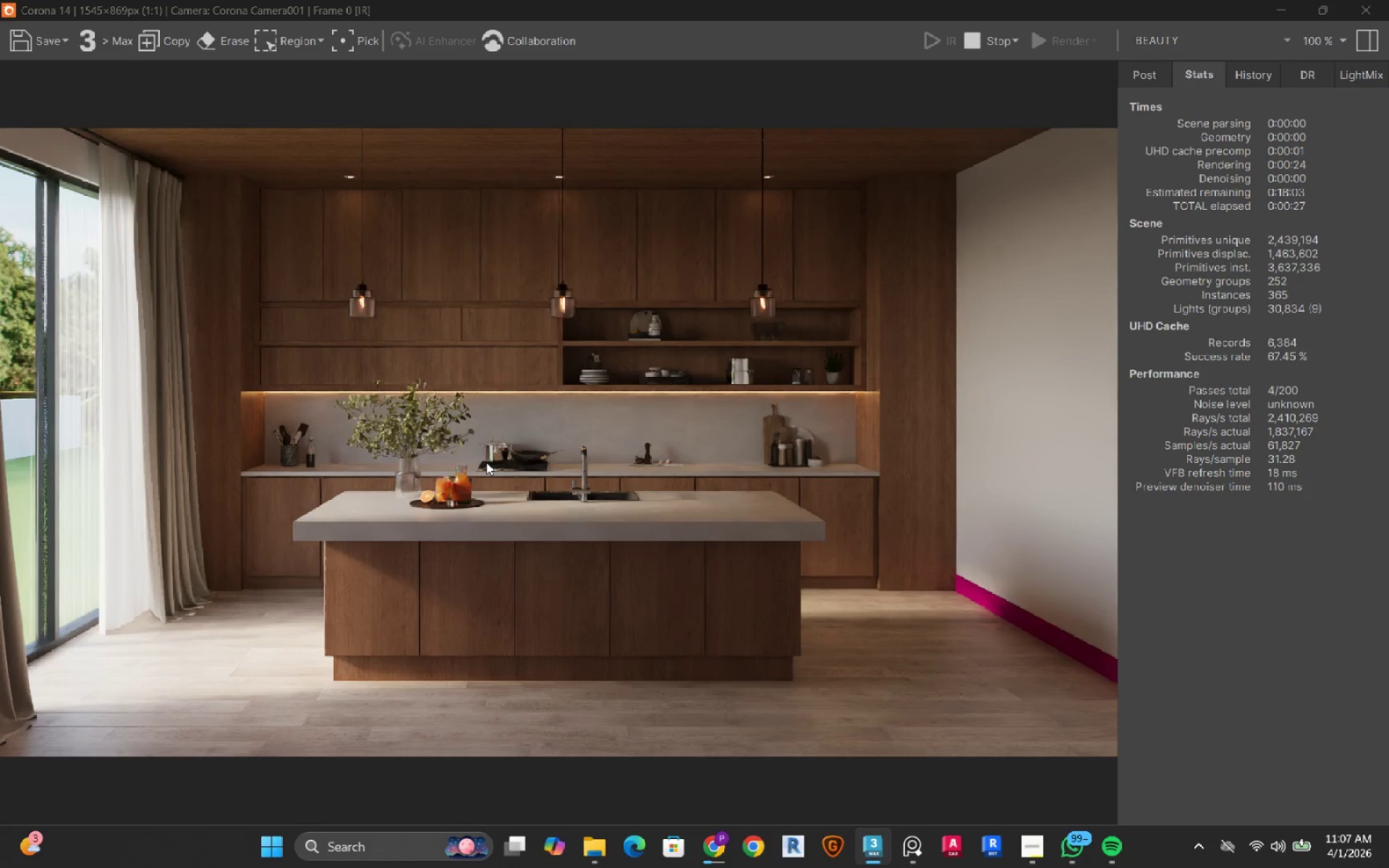 
left_click([980, 46])
 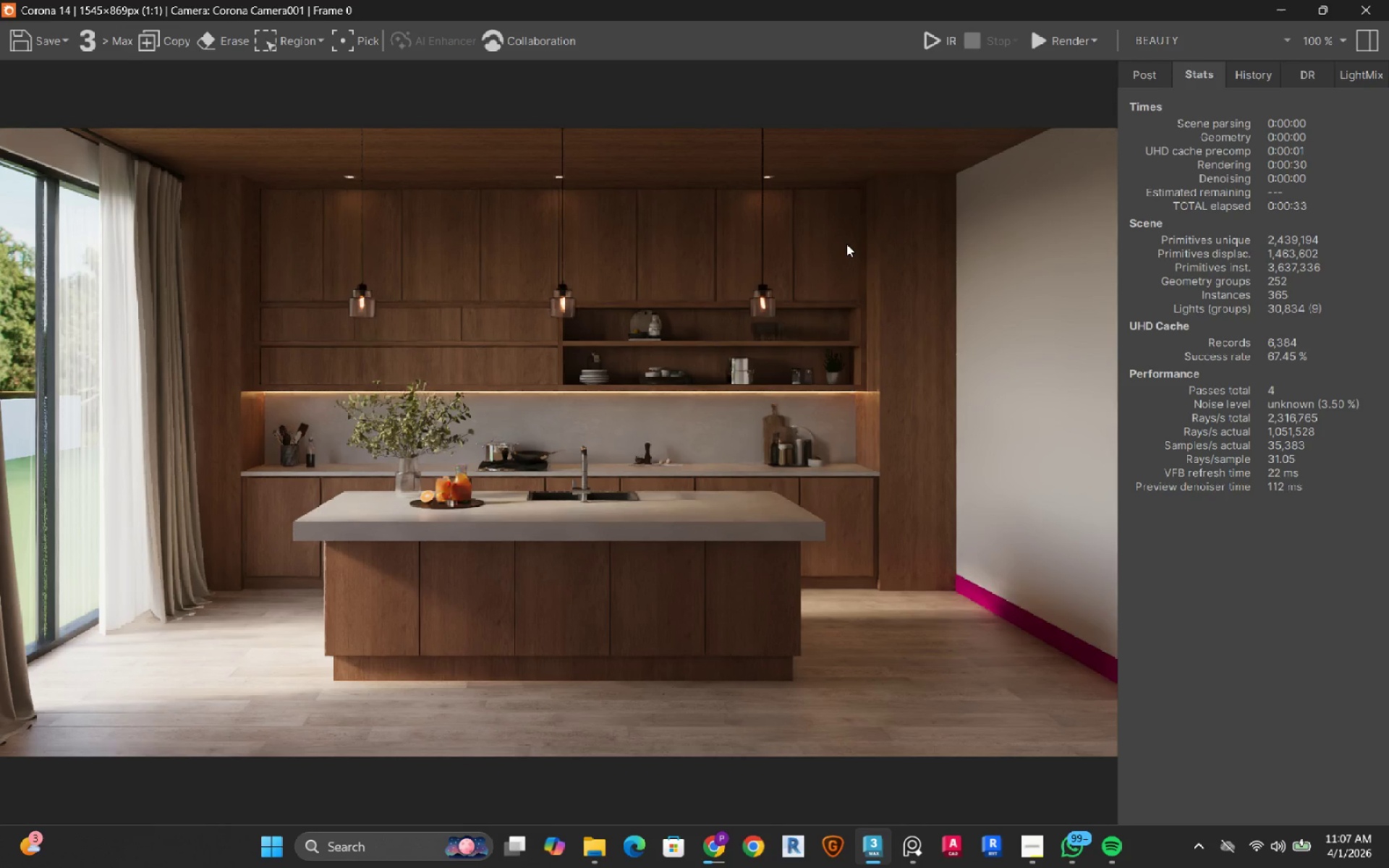 
wait(6.8)
 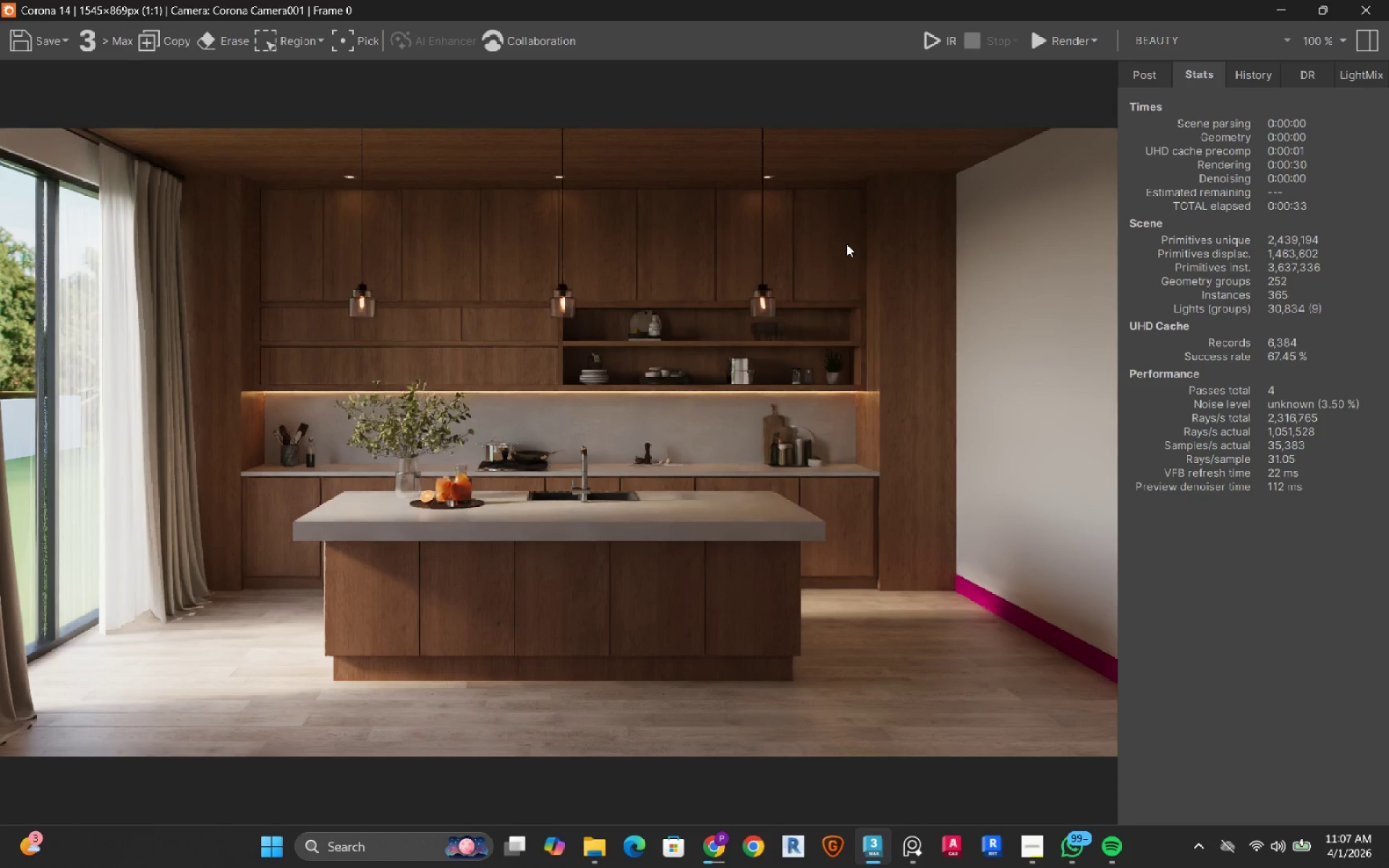 
left_click([1286, 5])
 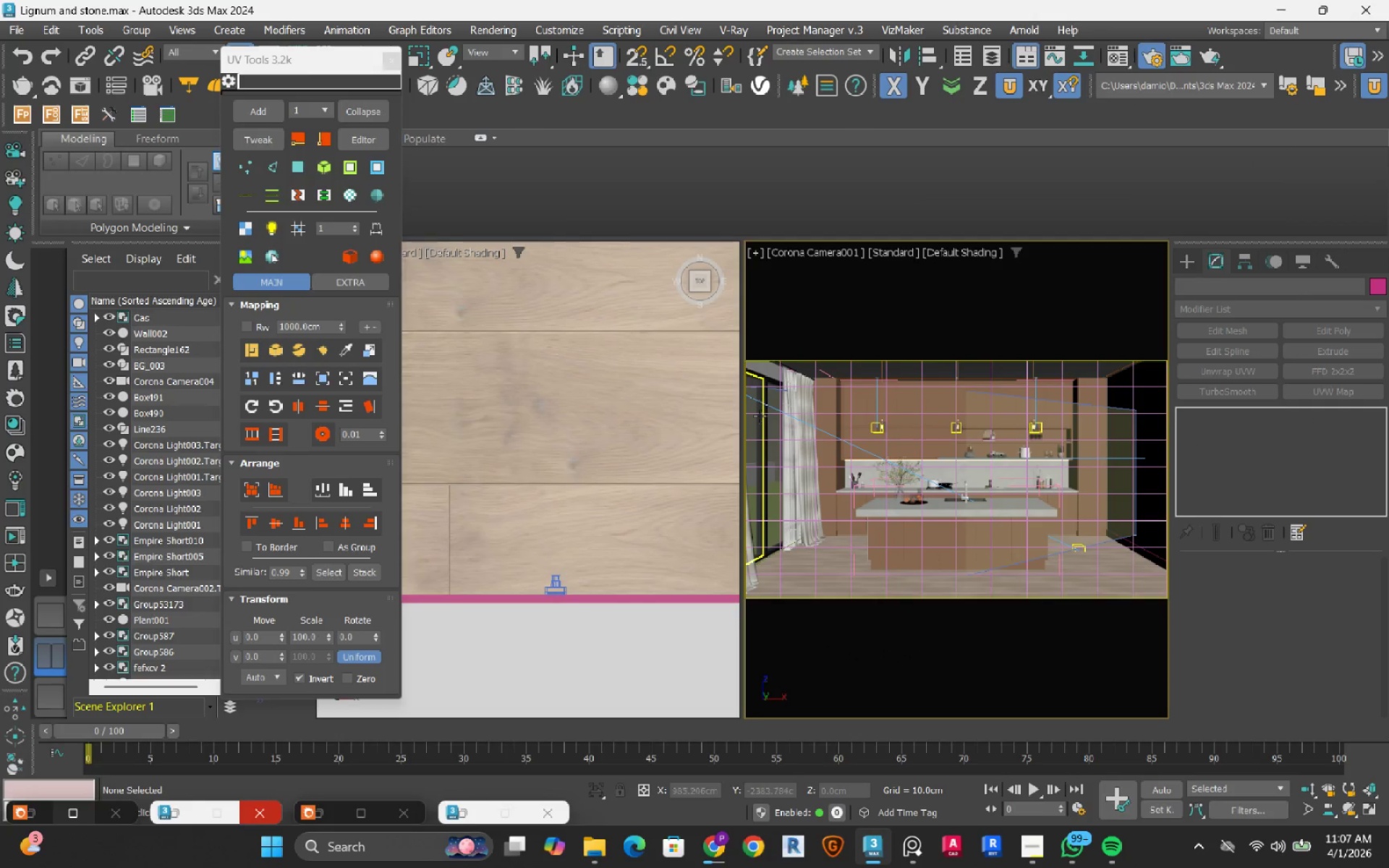 
scroll: coordinate [653, 500], scroll_direction: down, amount: 10.0
 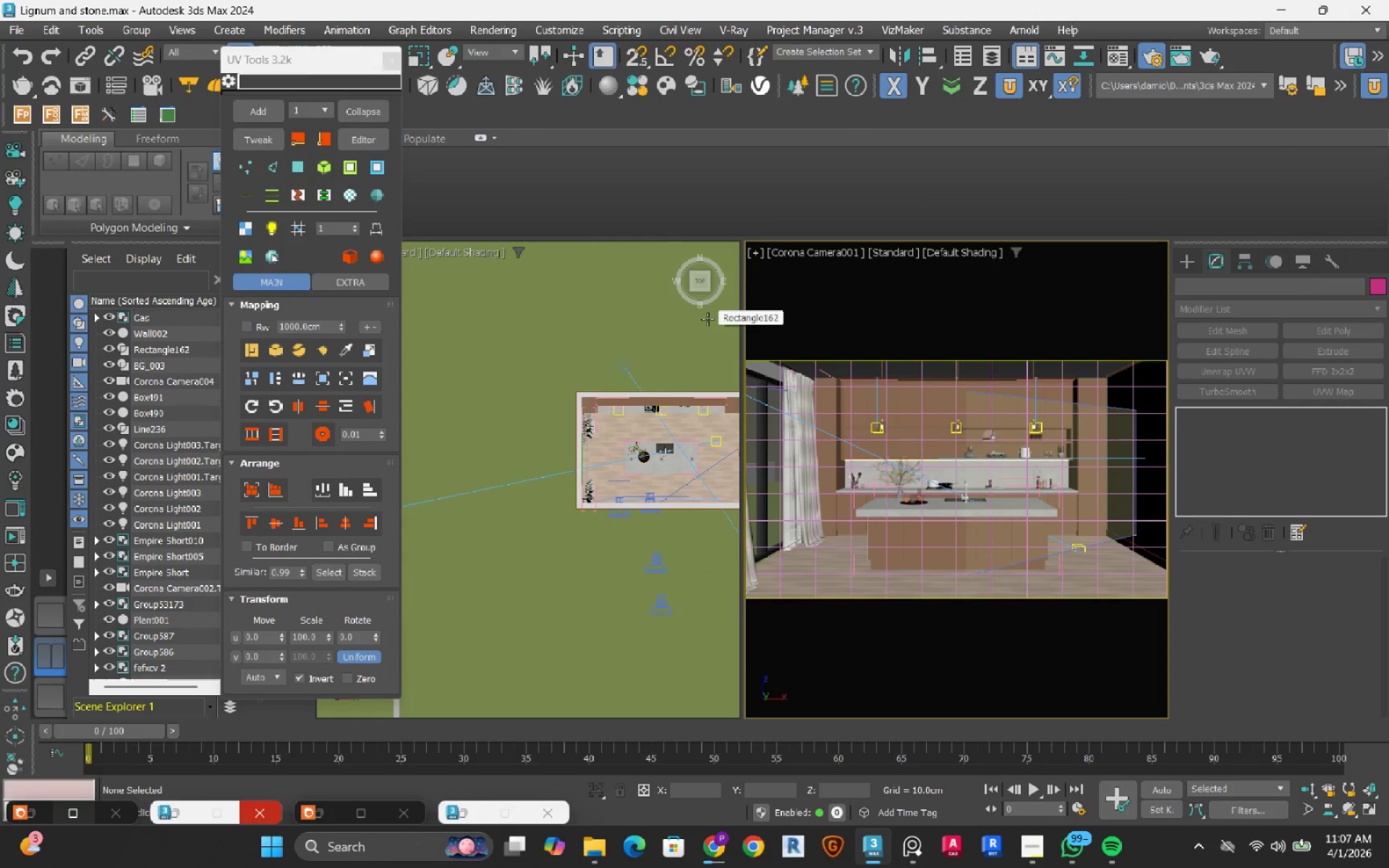 
key(F)
 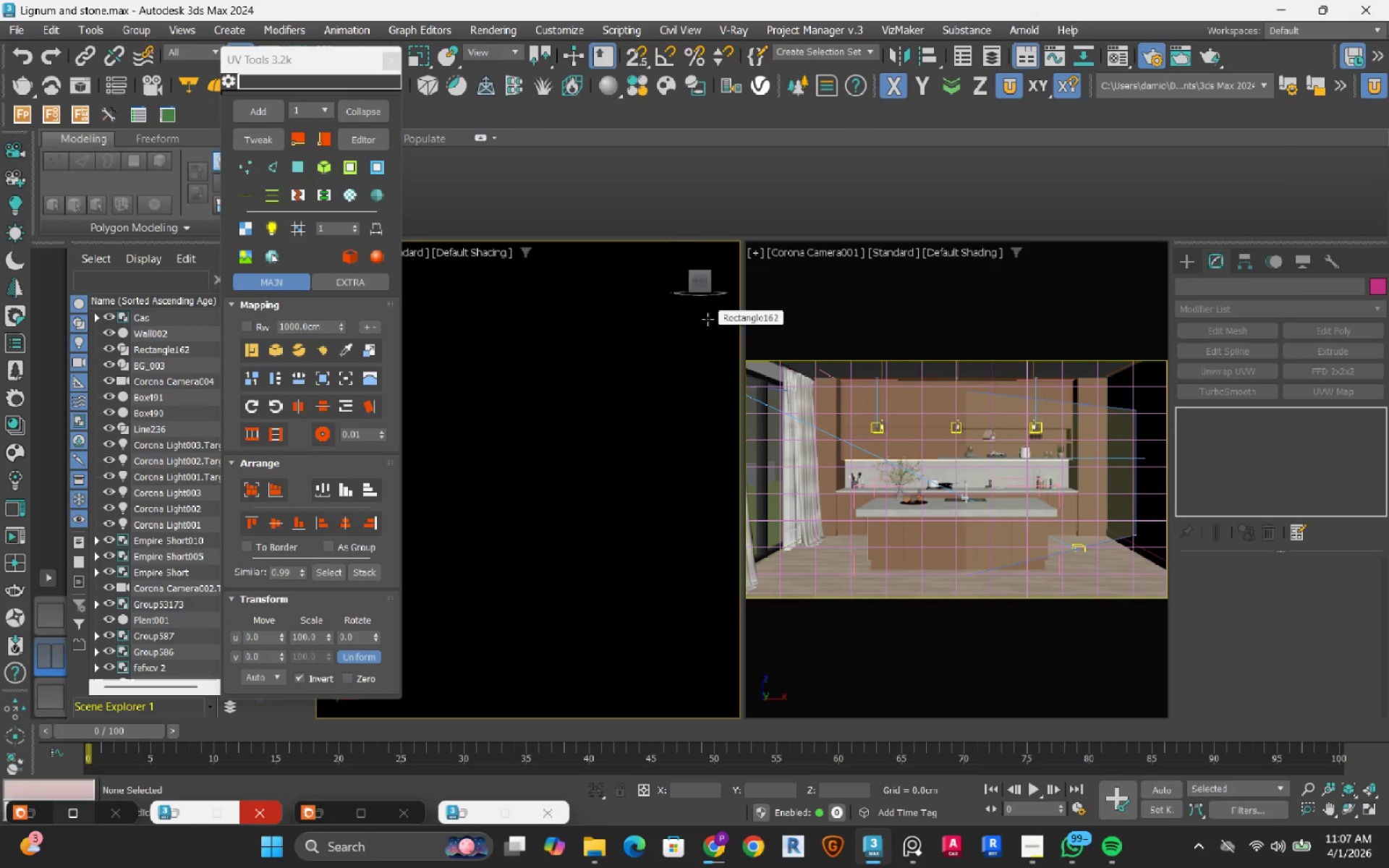 
key(F3)
 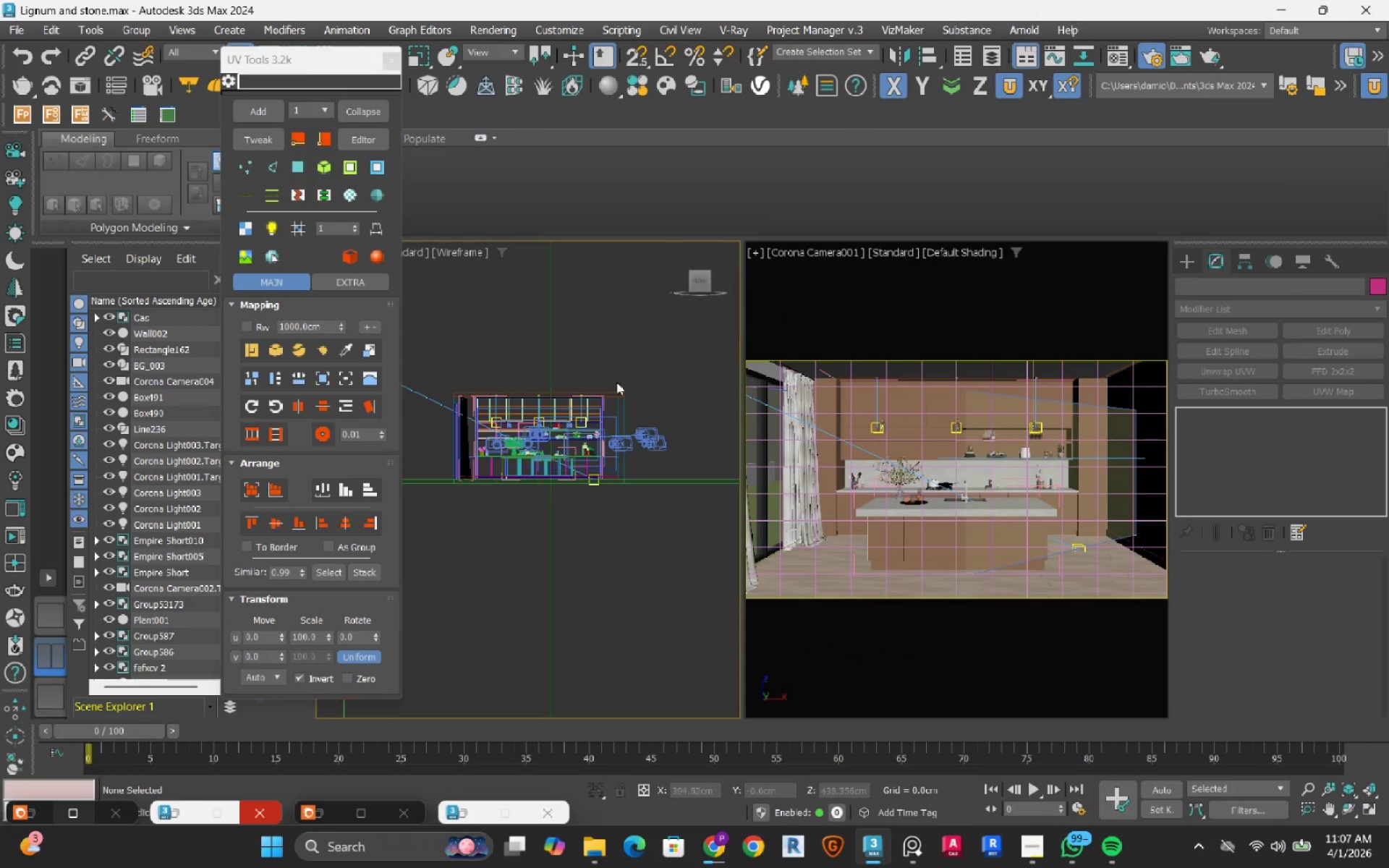 
scroll: coordinate [573, 477], scroll_direction: up, amount: 12.0
 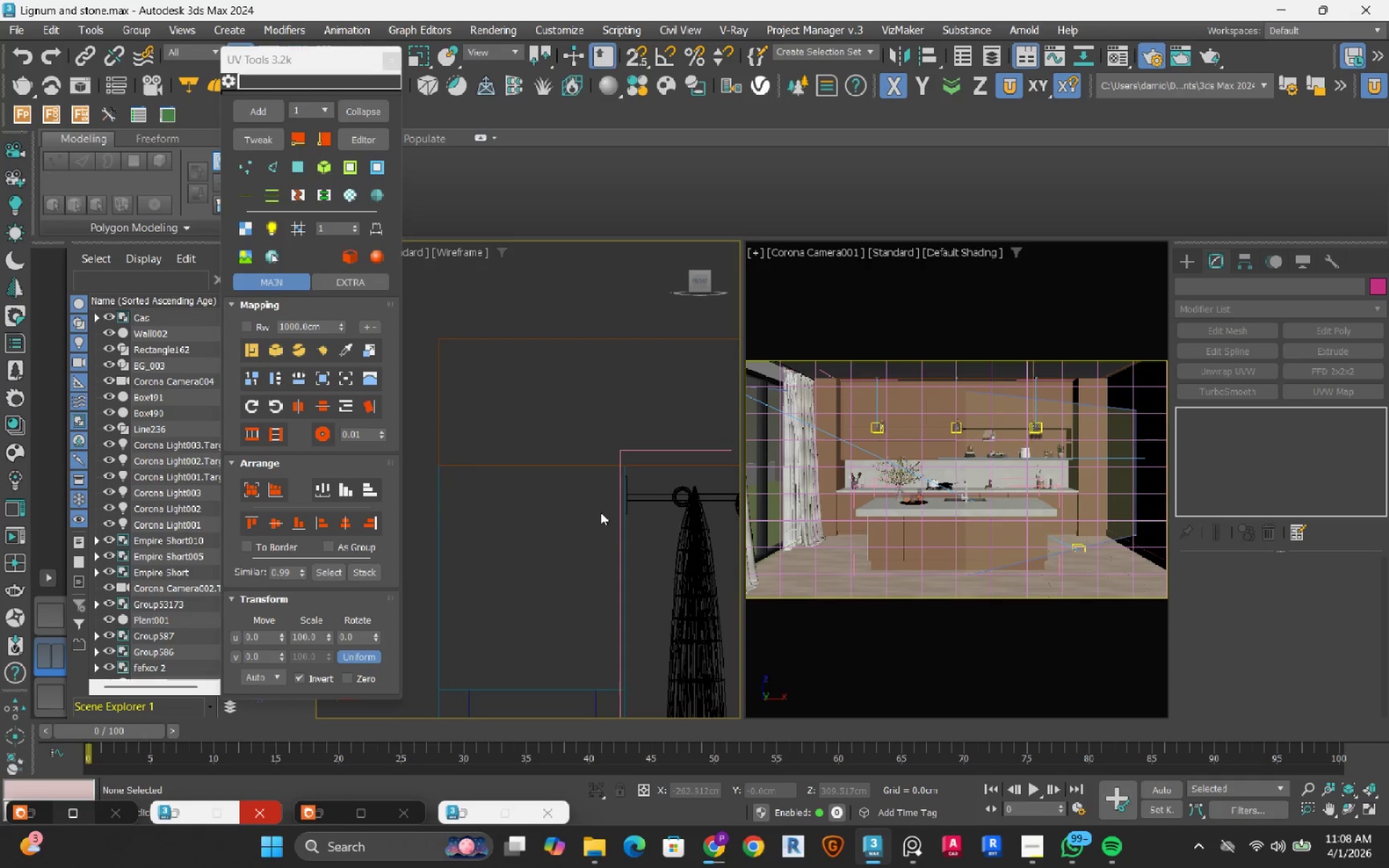 
scroll: coordinate [674, 506], scroll_direction: down, amount: 12.0
 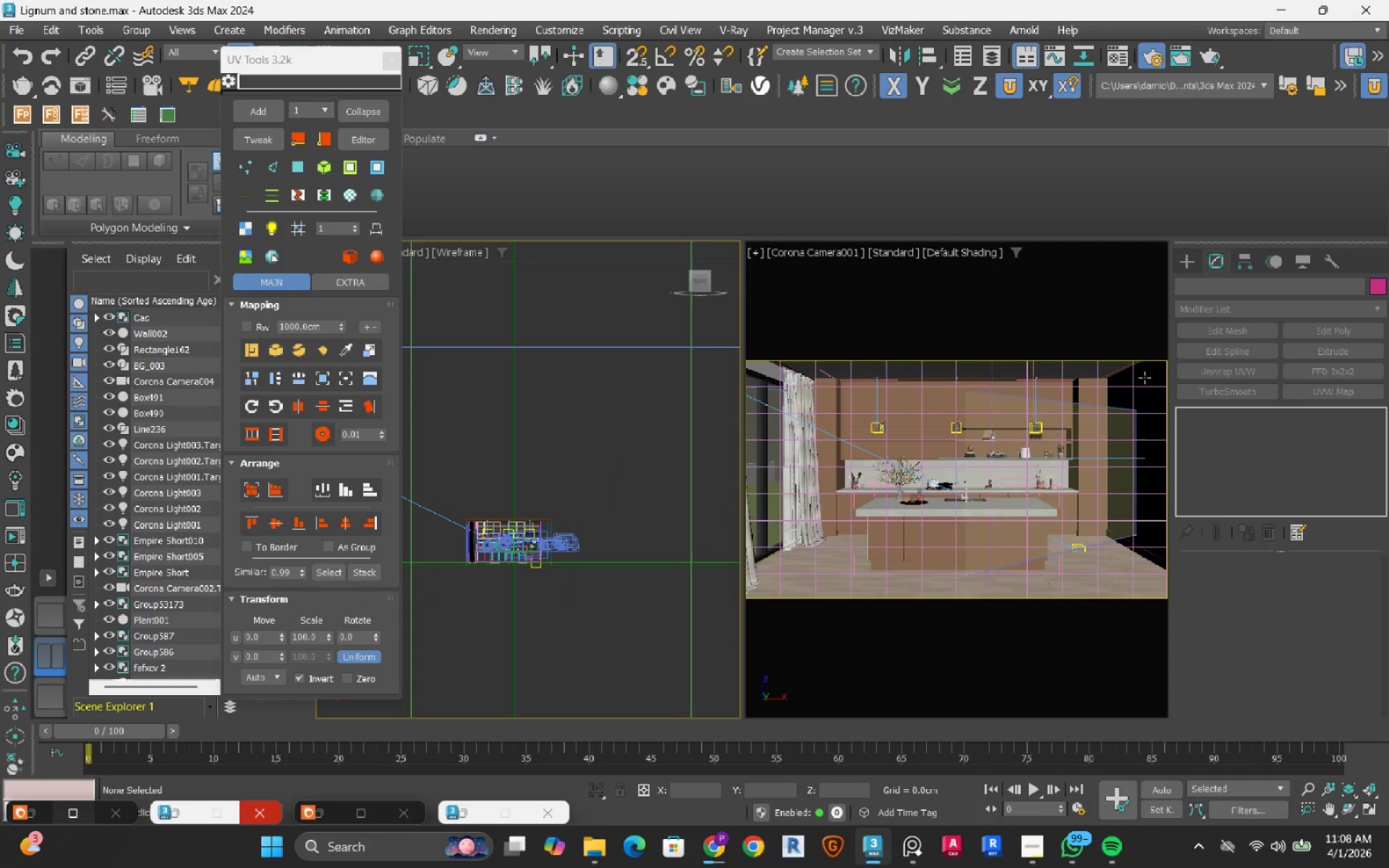 
left_click([1144, 378])
 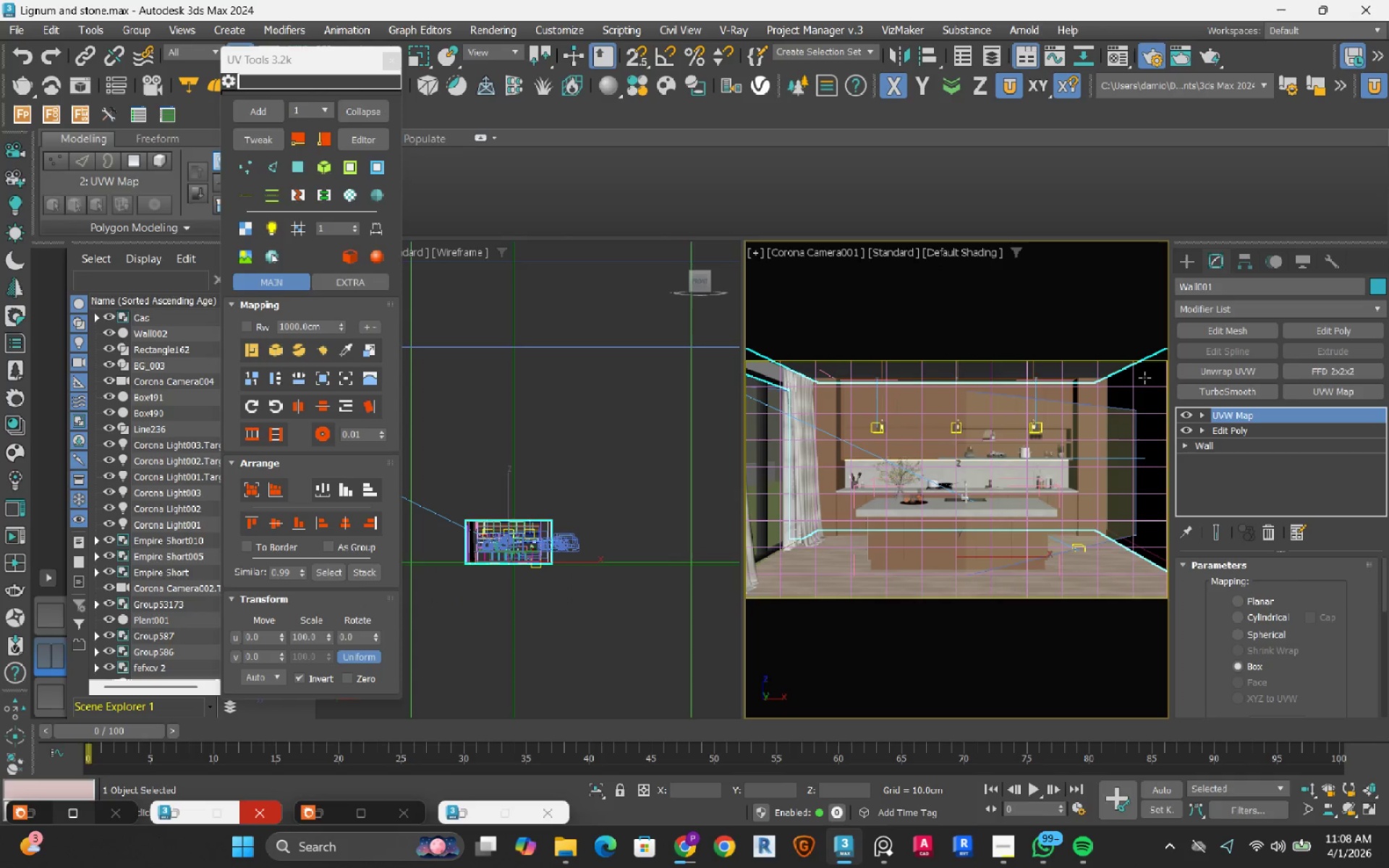 
key(M)
 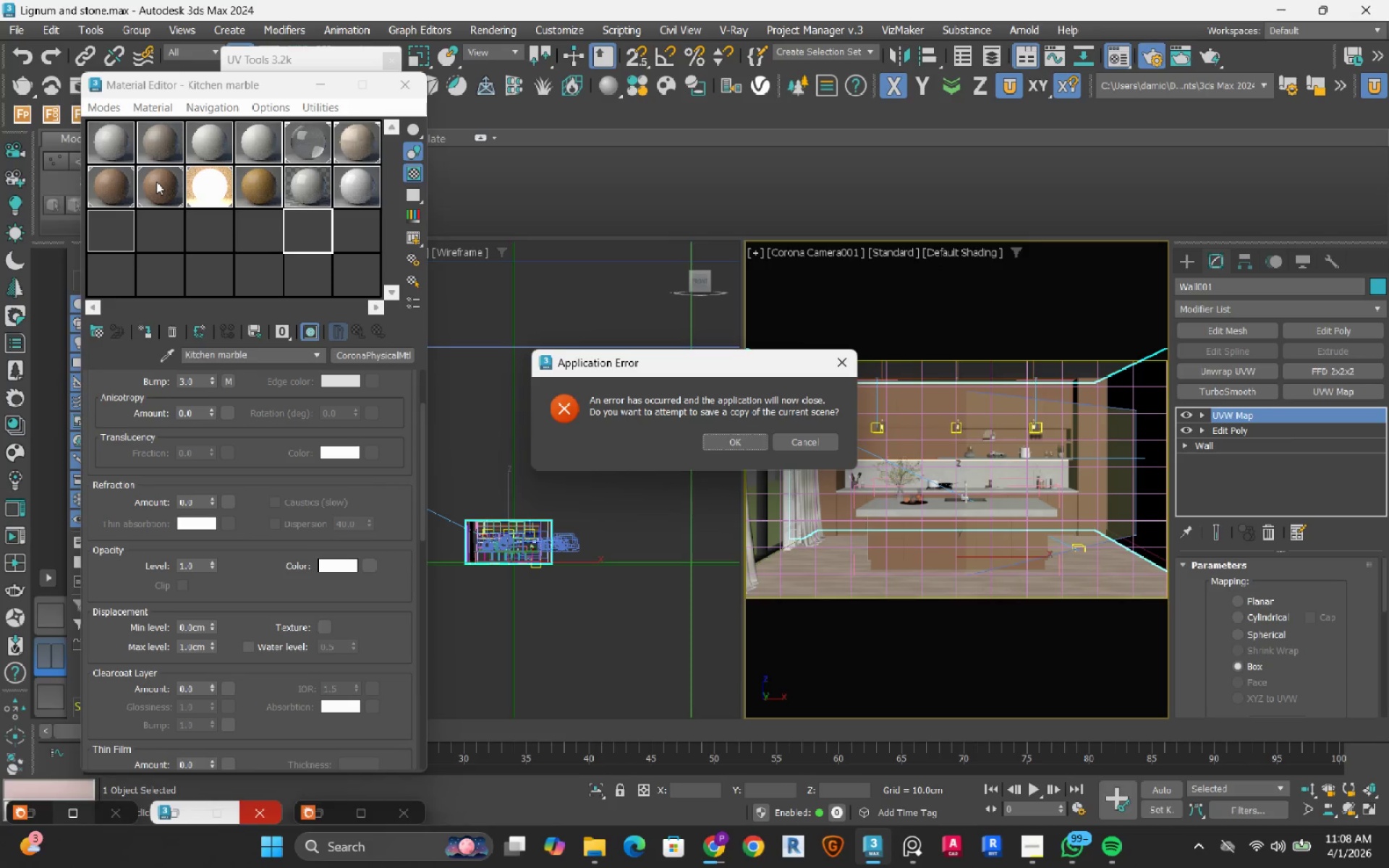 
wait(19.62)
 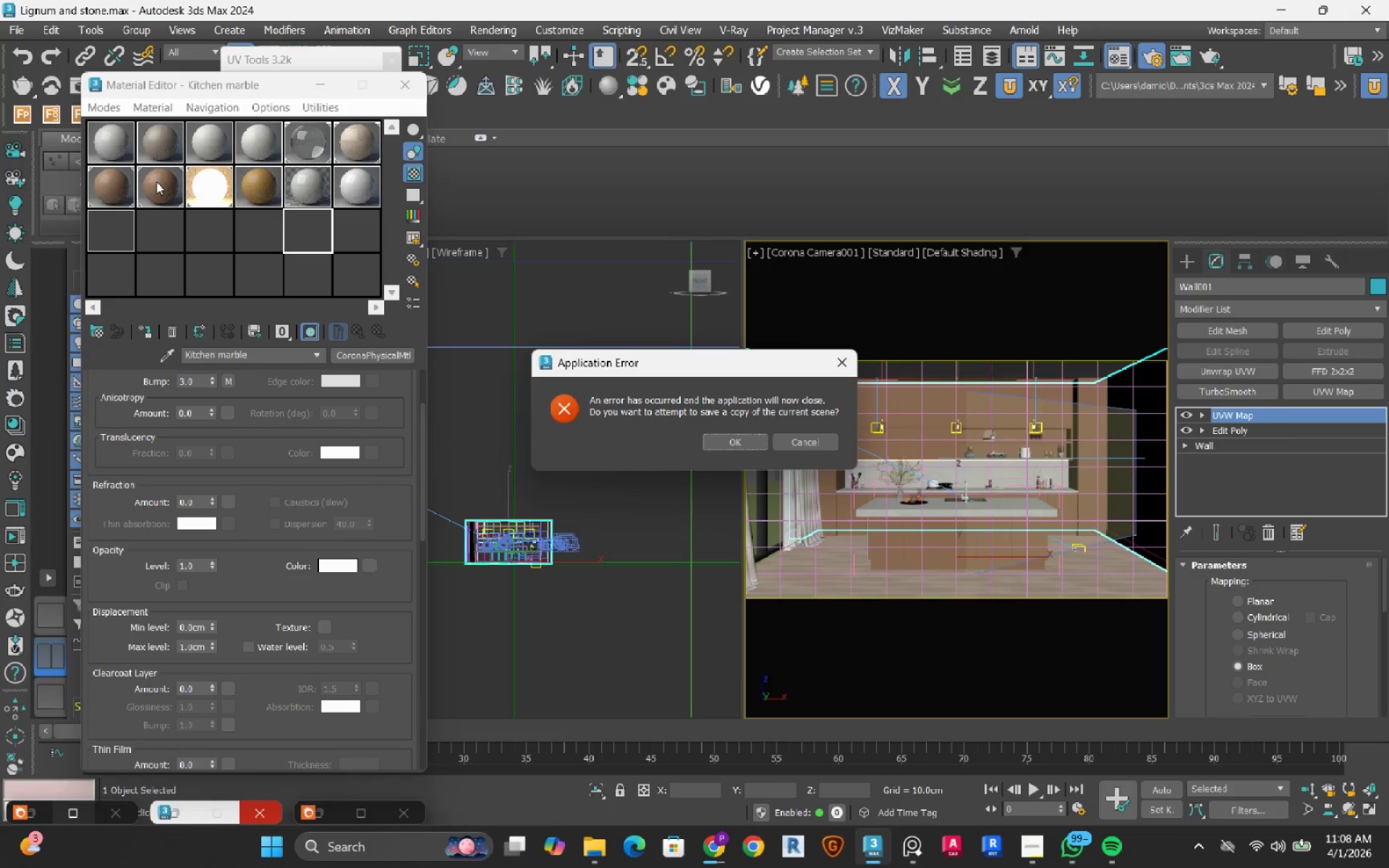 
left_click([726, 439])
 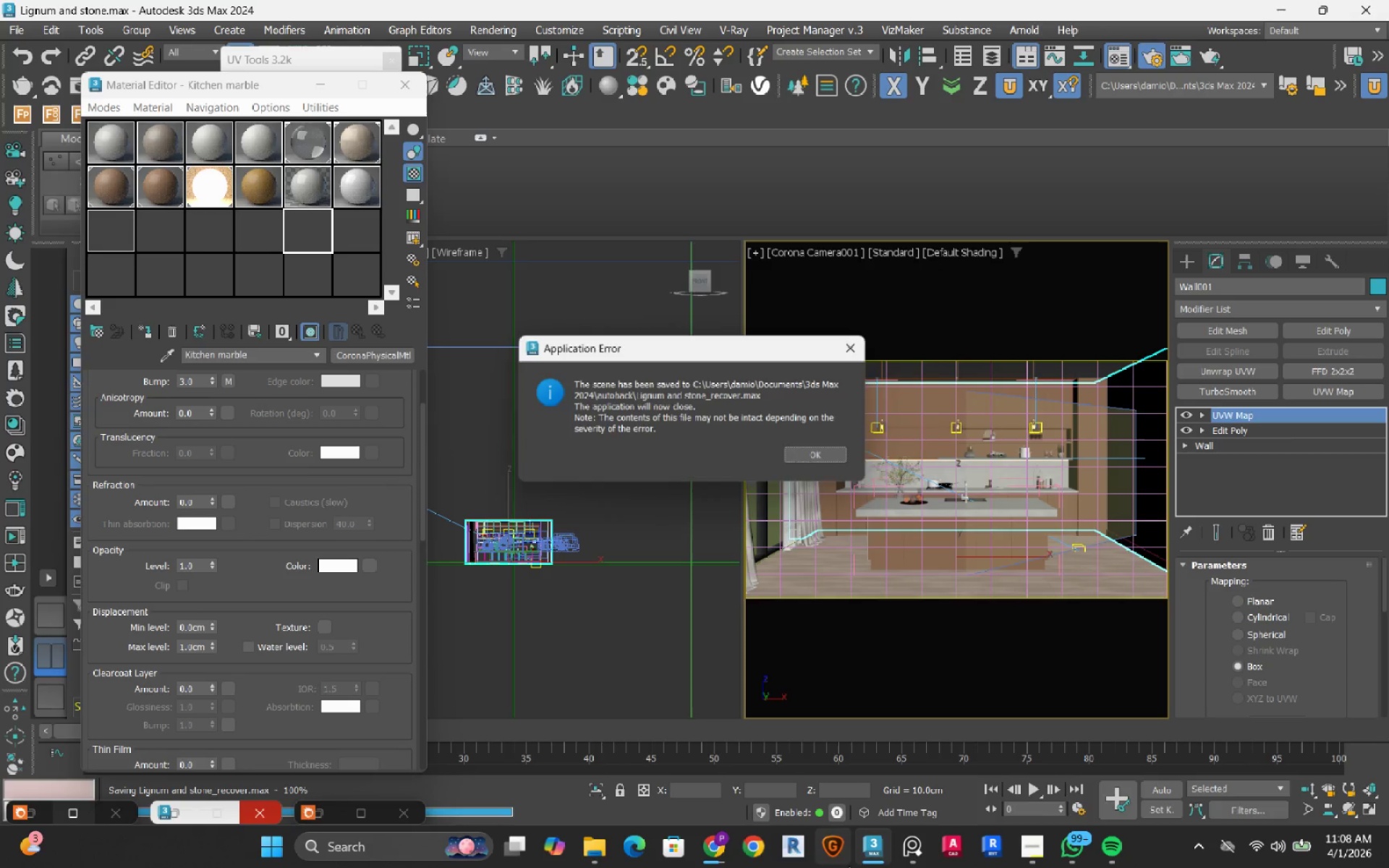 
left_click([832, 456])
 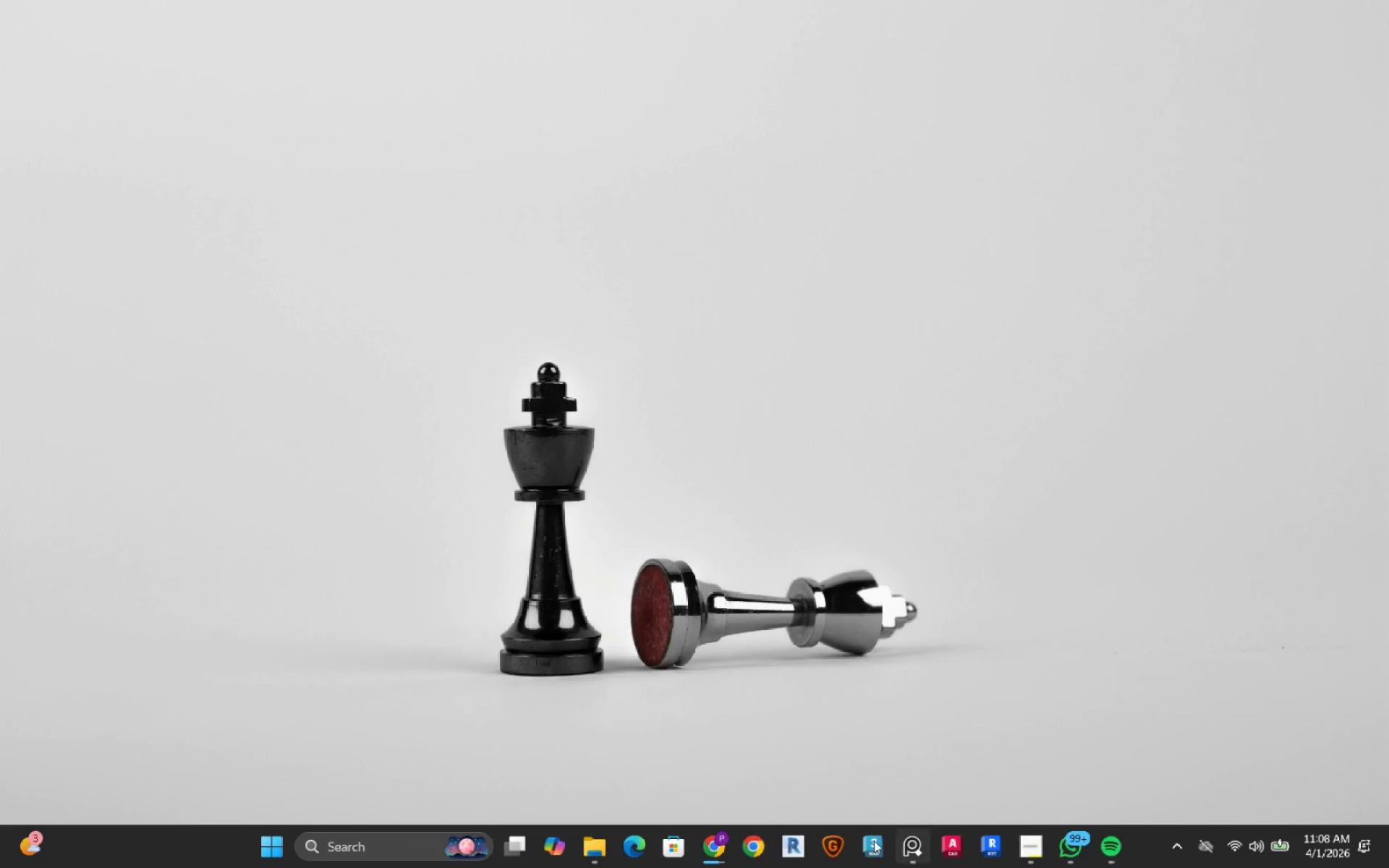 
left_click([874, 841])
 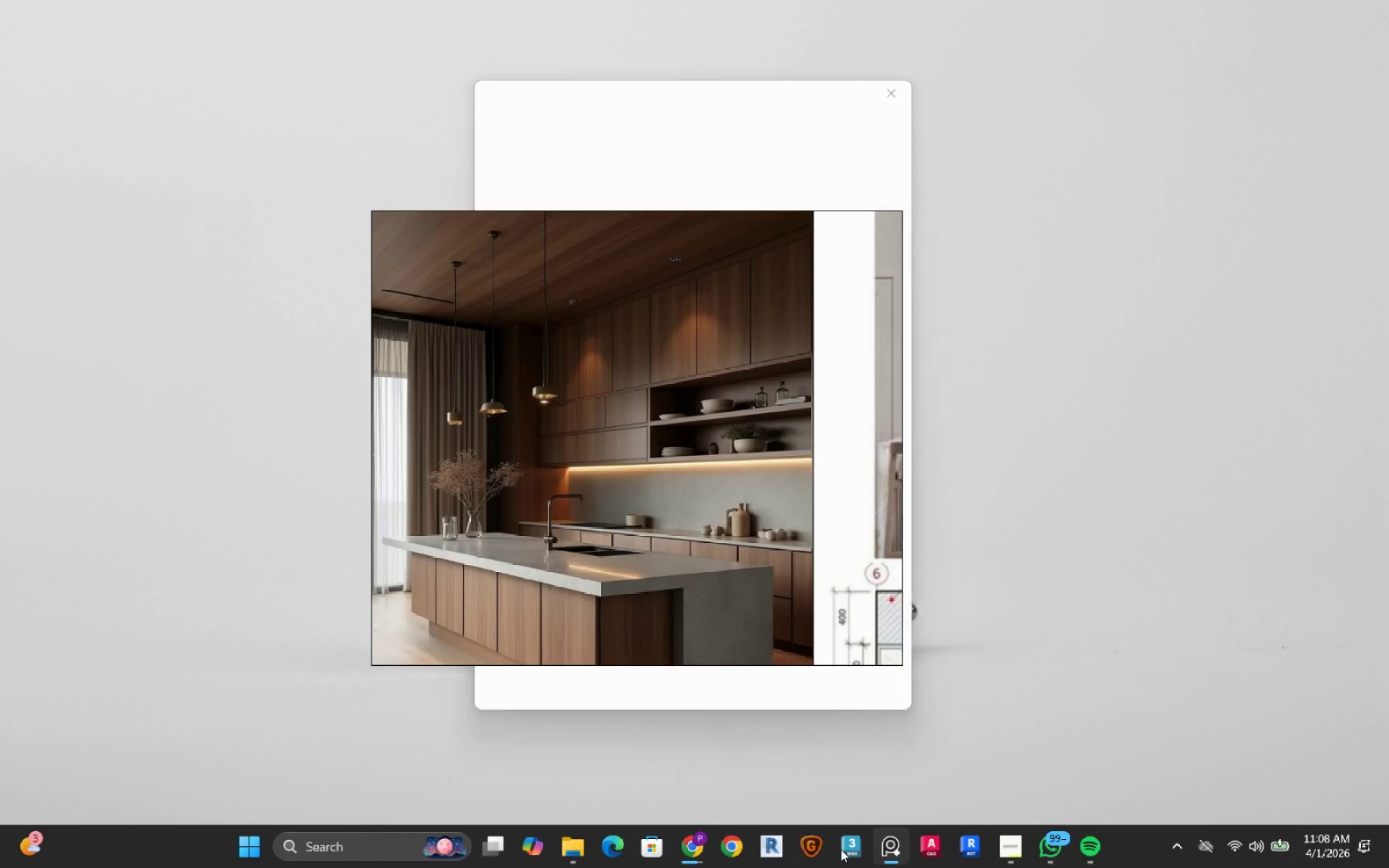 
left_click([841, 849])
 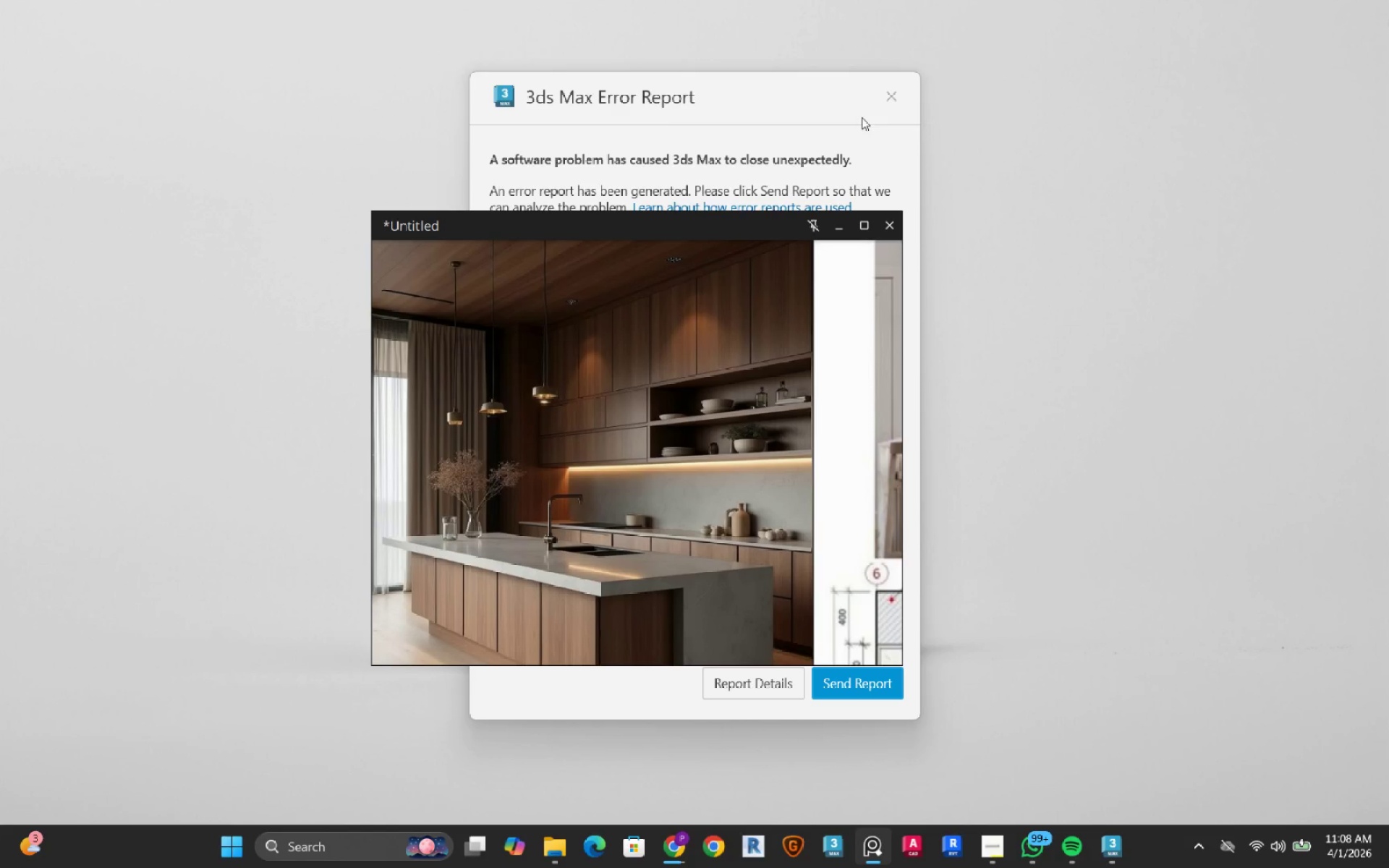 
left_click([889, 100])
 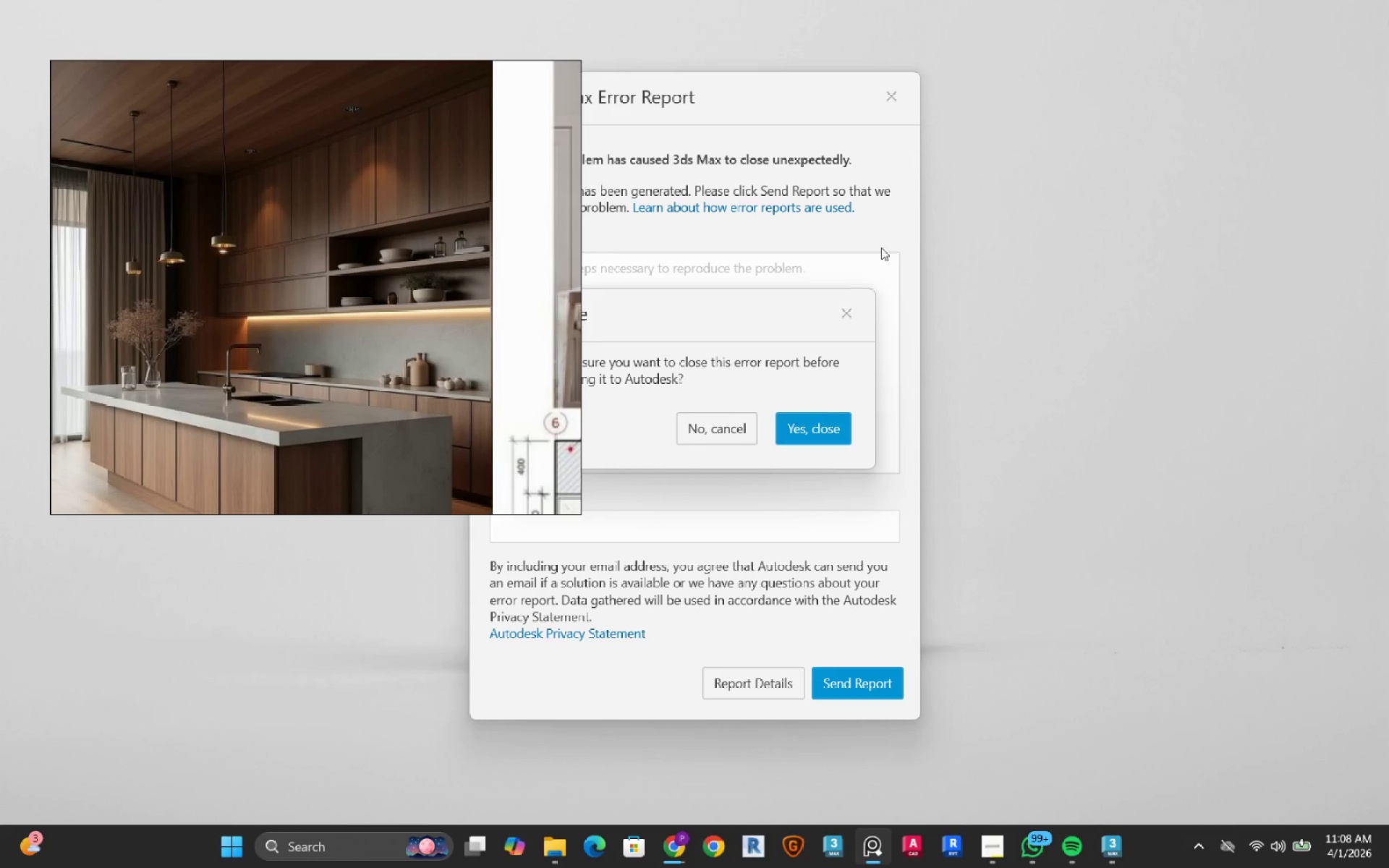 
left_click([815, 433])
 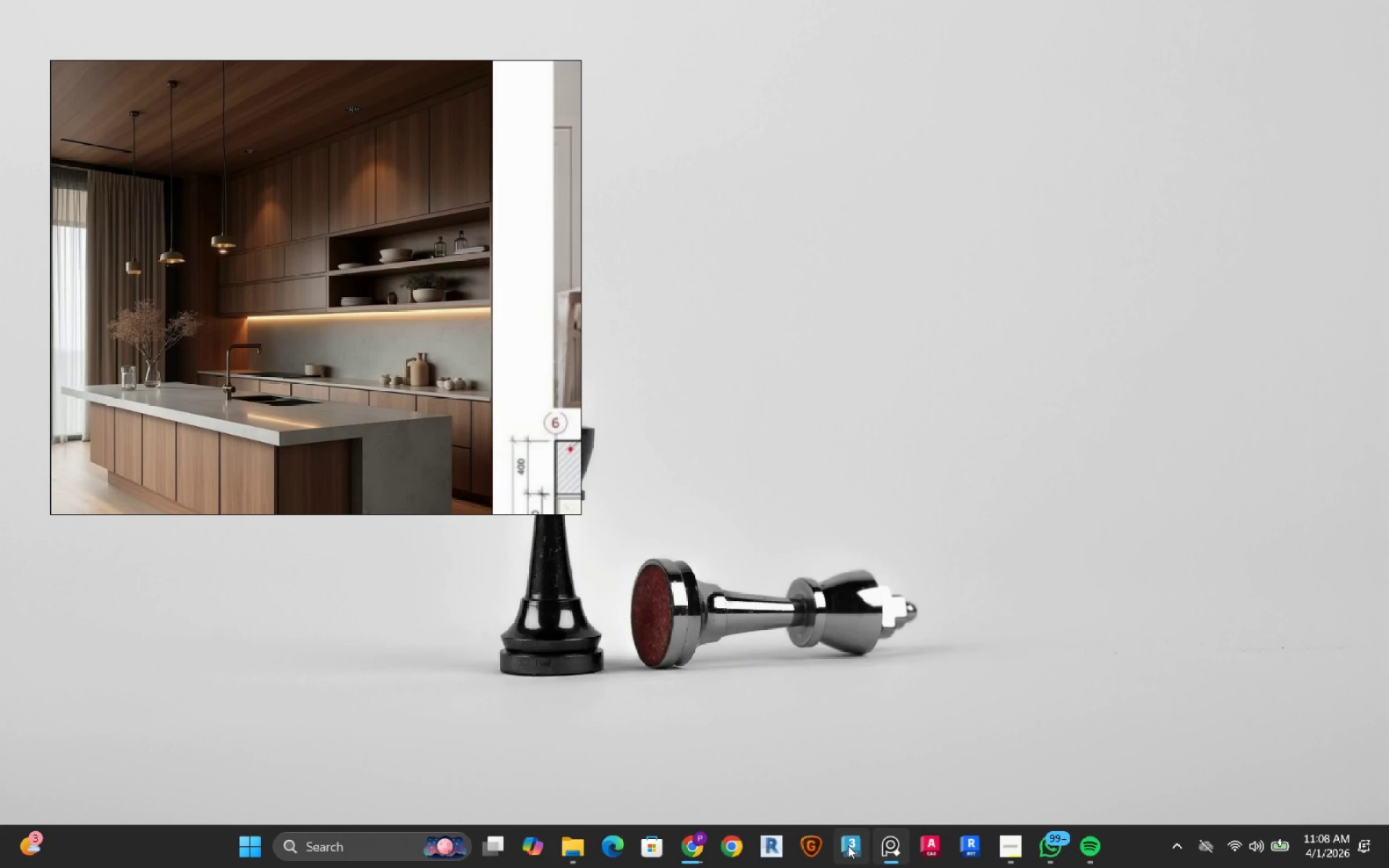 
left_click([849, 847])
 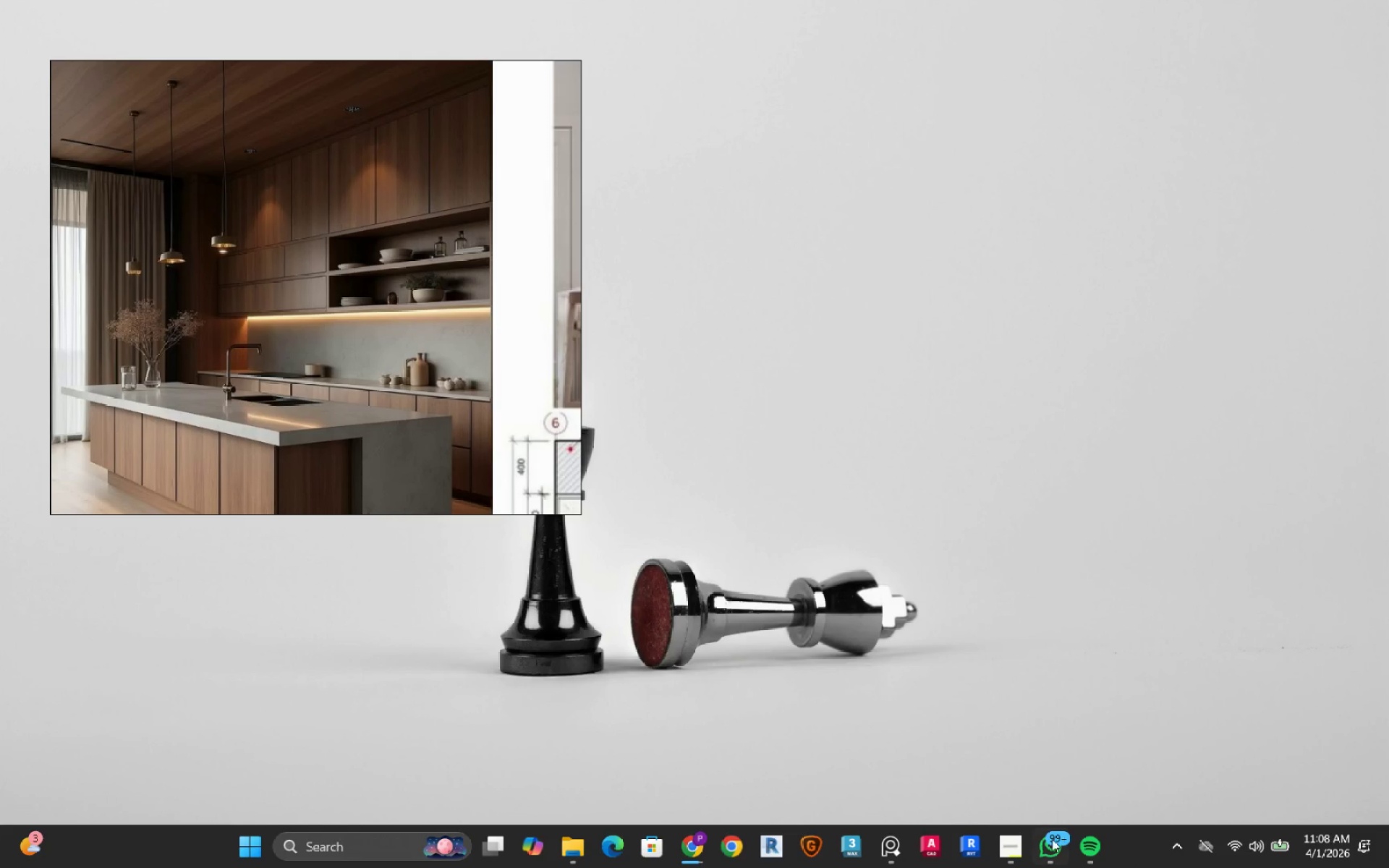 
mouse_move([995, 839])